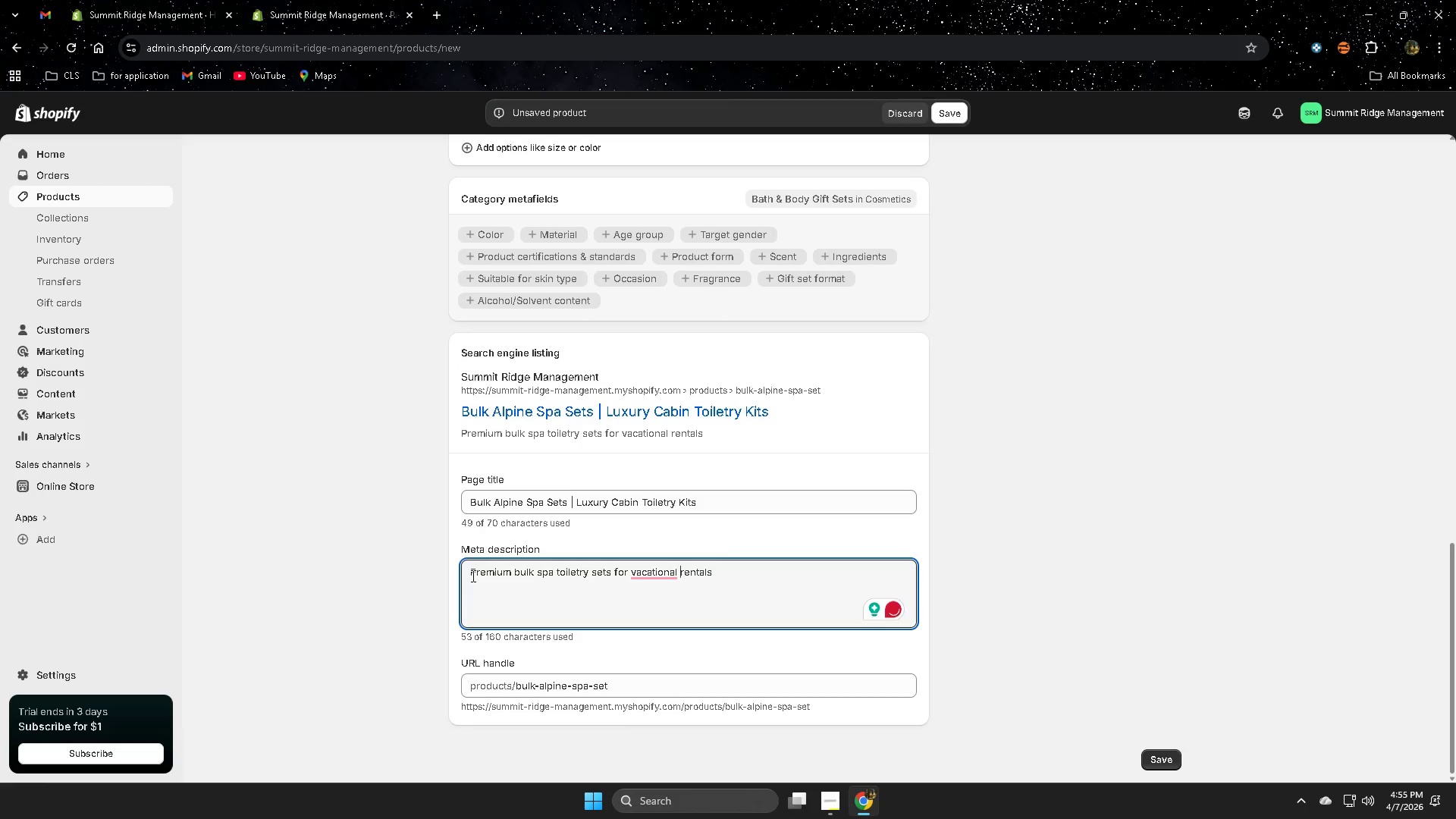 
key(ArrowLeft)
 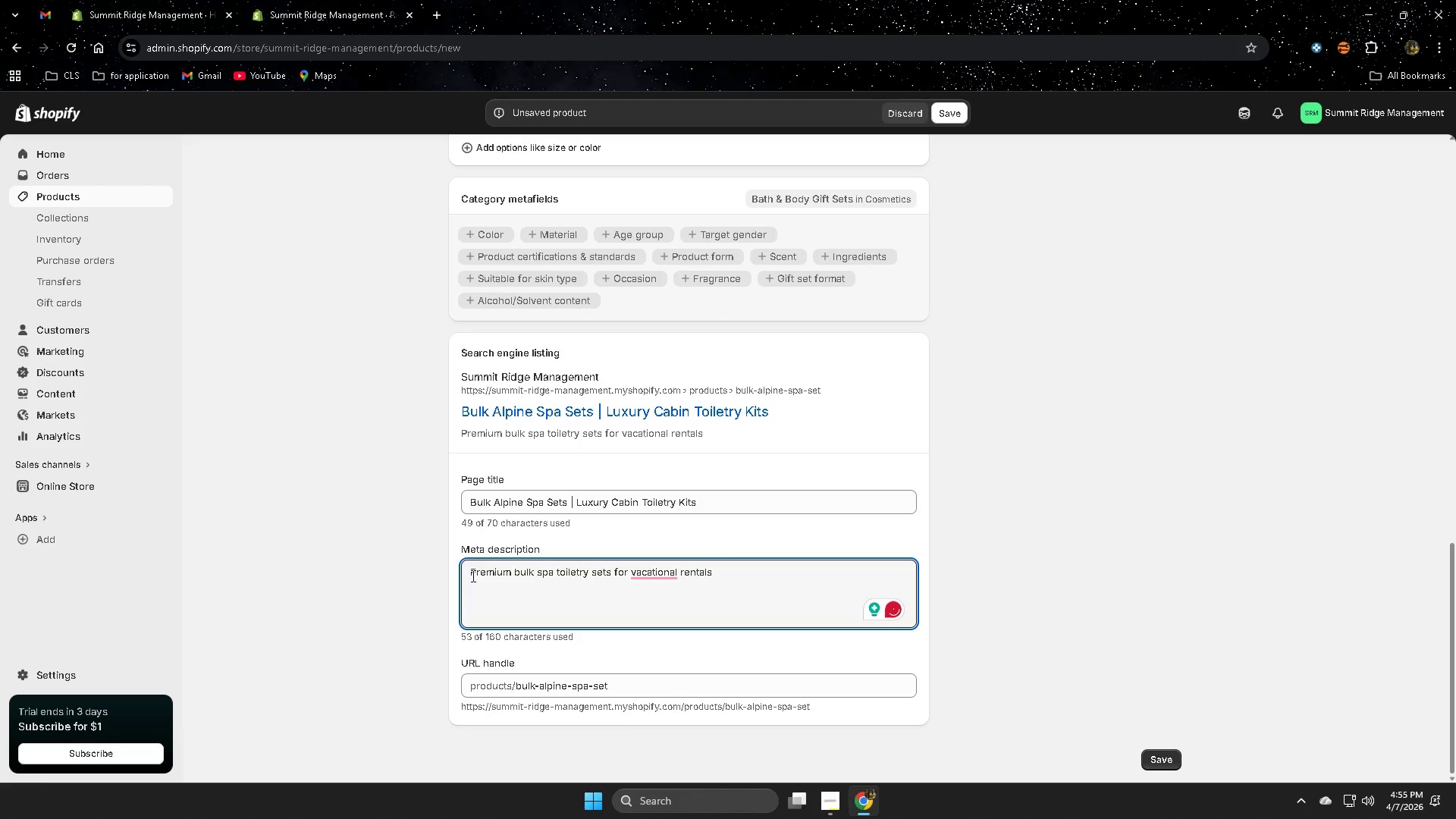 
key(Backspace)
 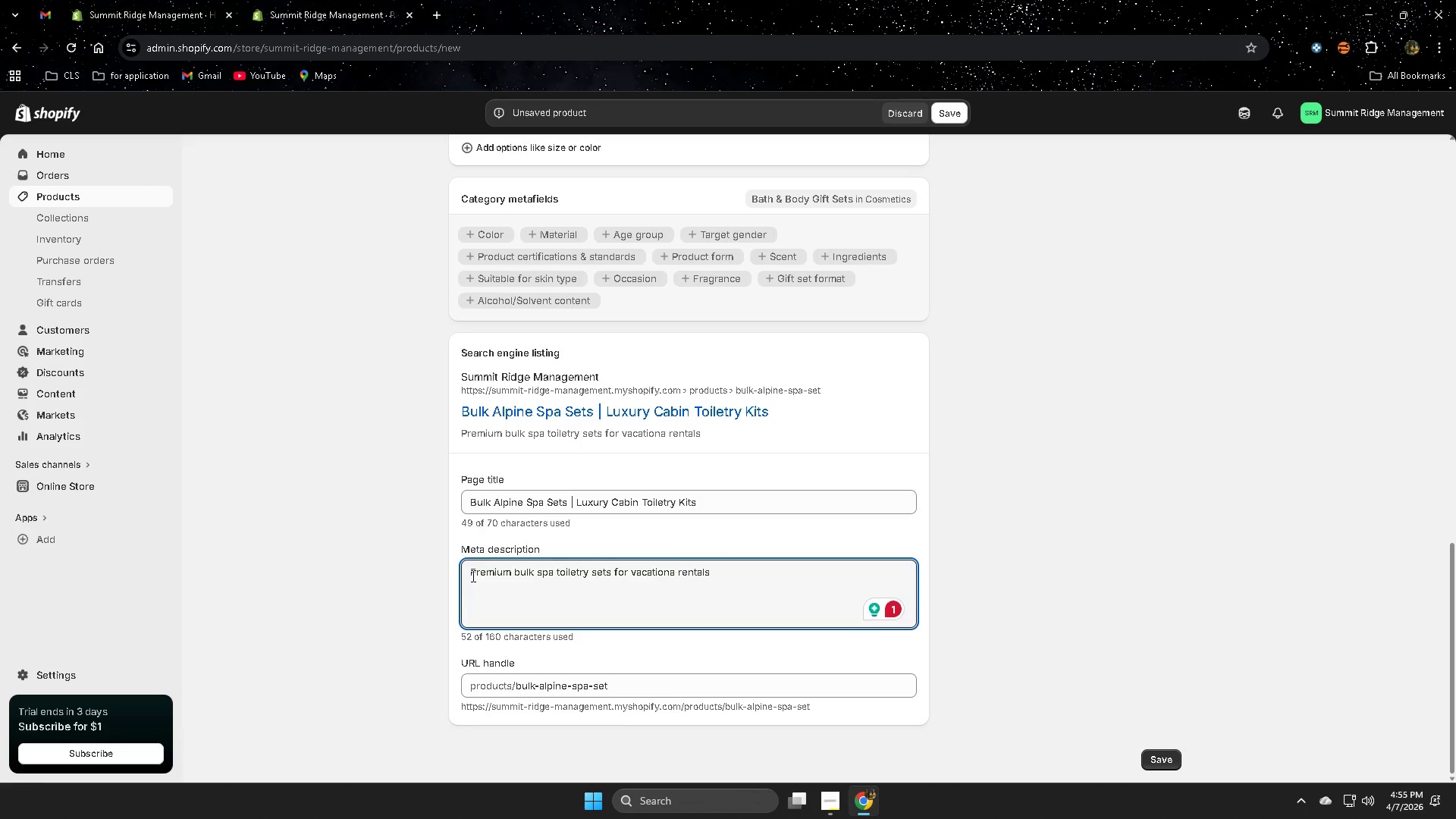 
key(Backspace)
 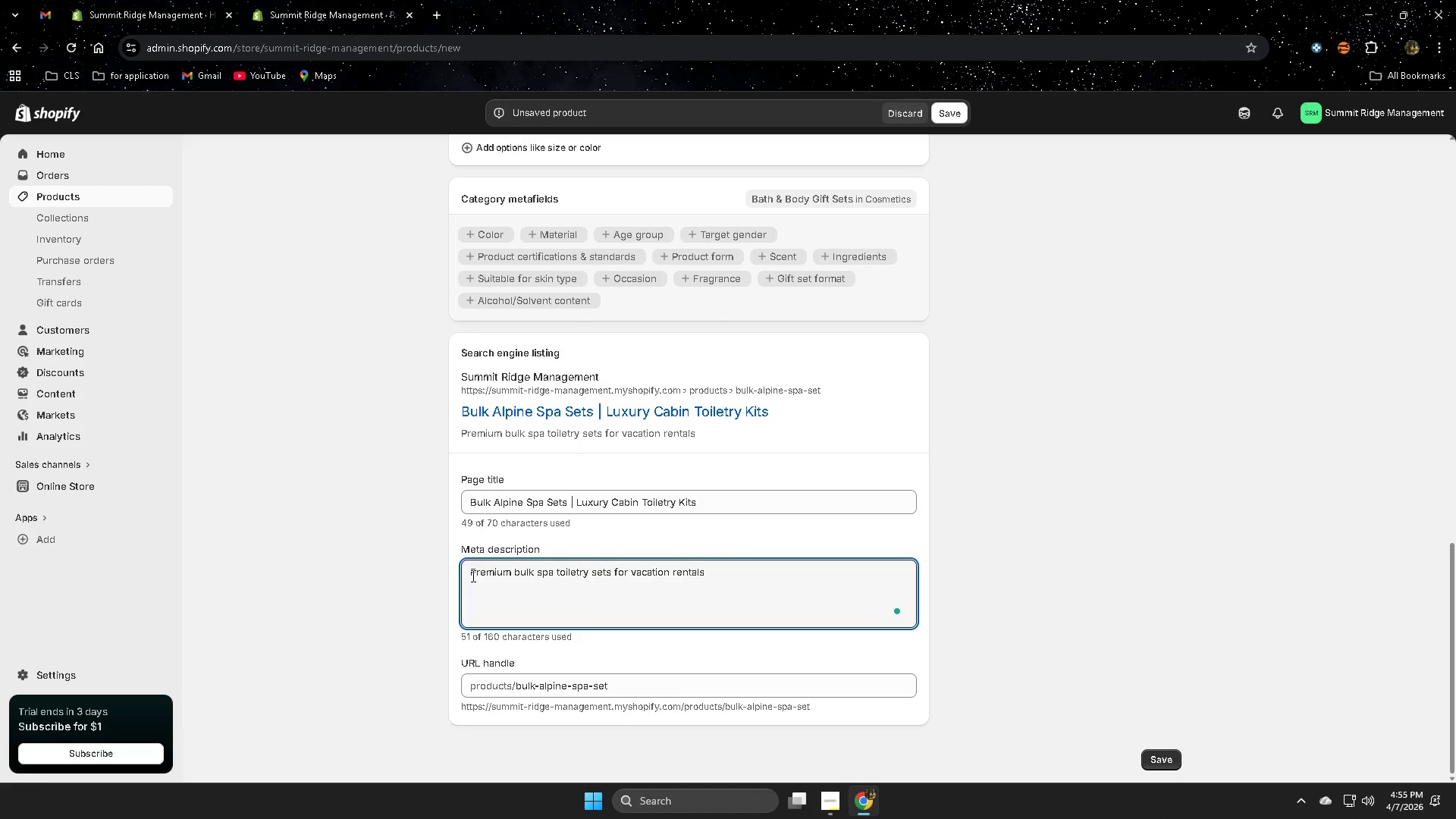 
key(ArrowRight)
 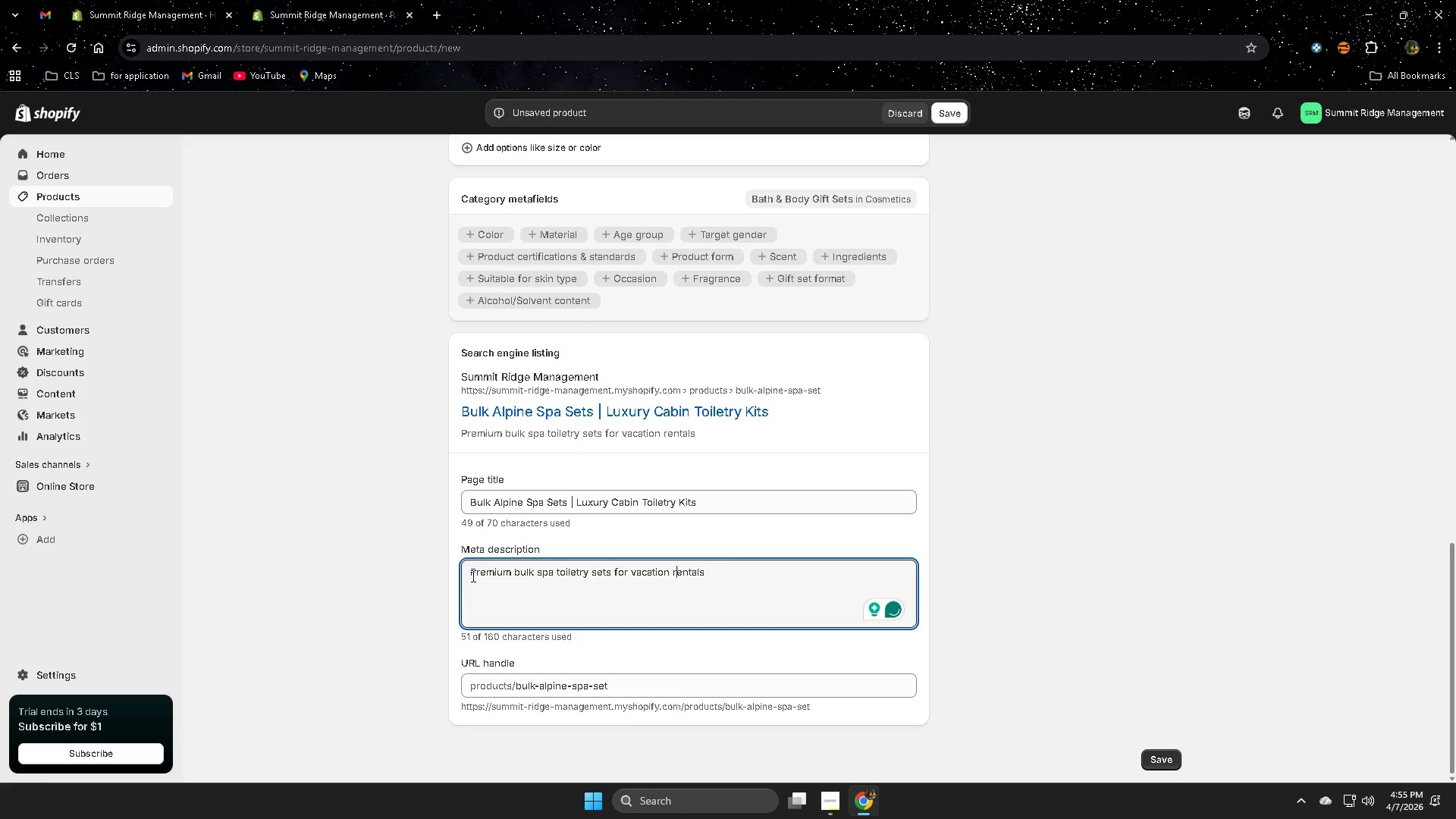 
key(ArrowRight)
 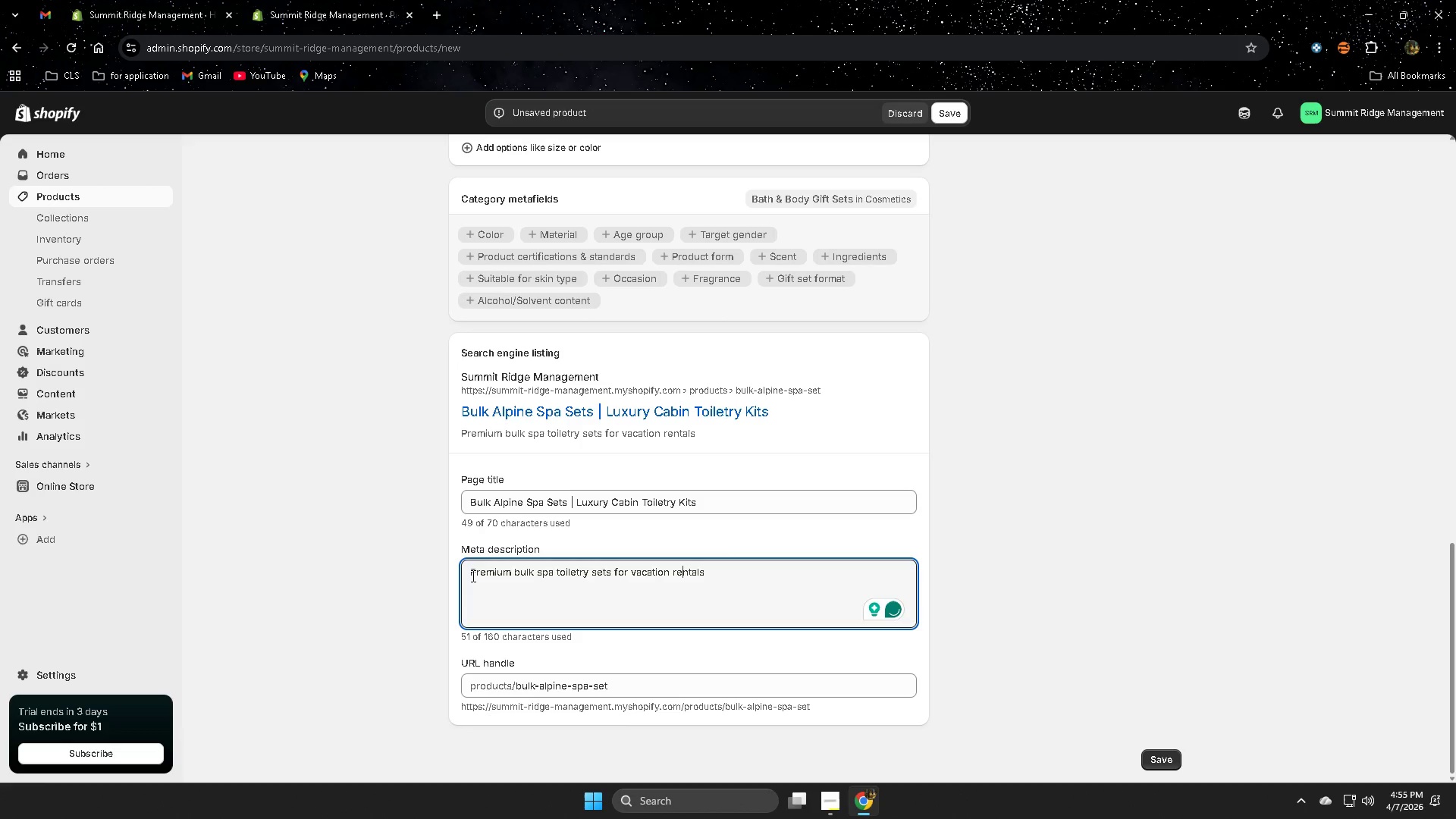 
key(ArrowRight)
 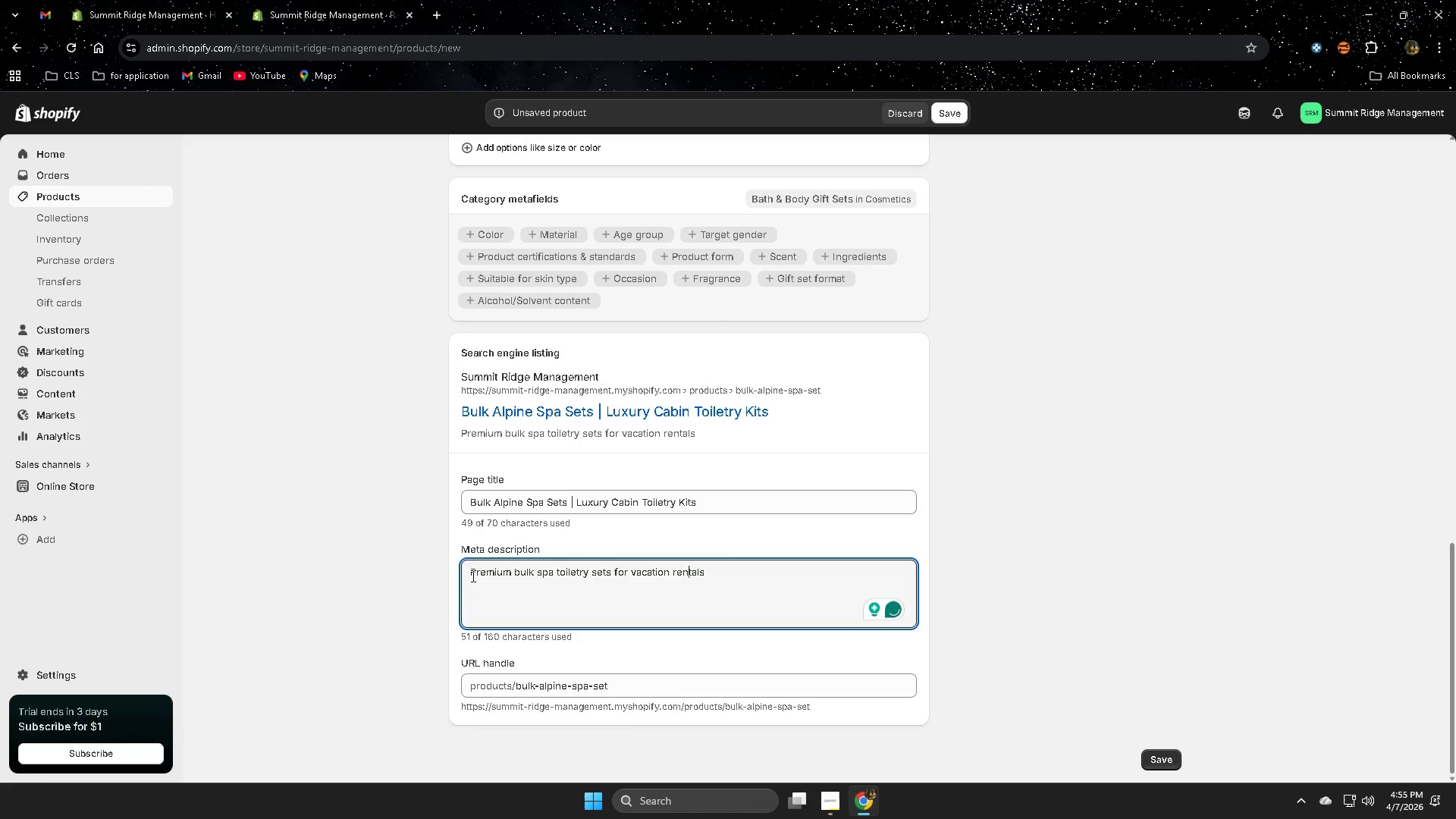 
key(ArrowRight)
 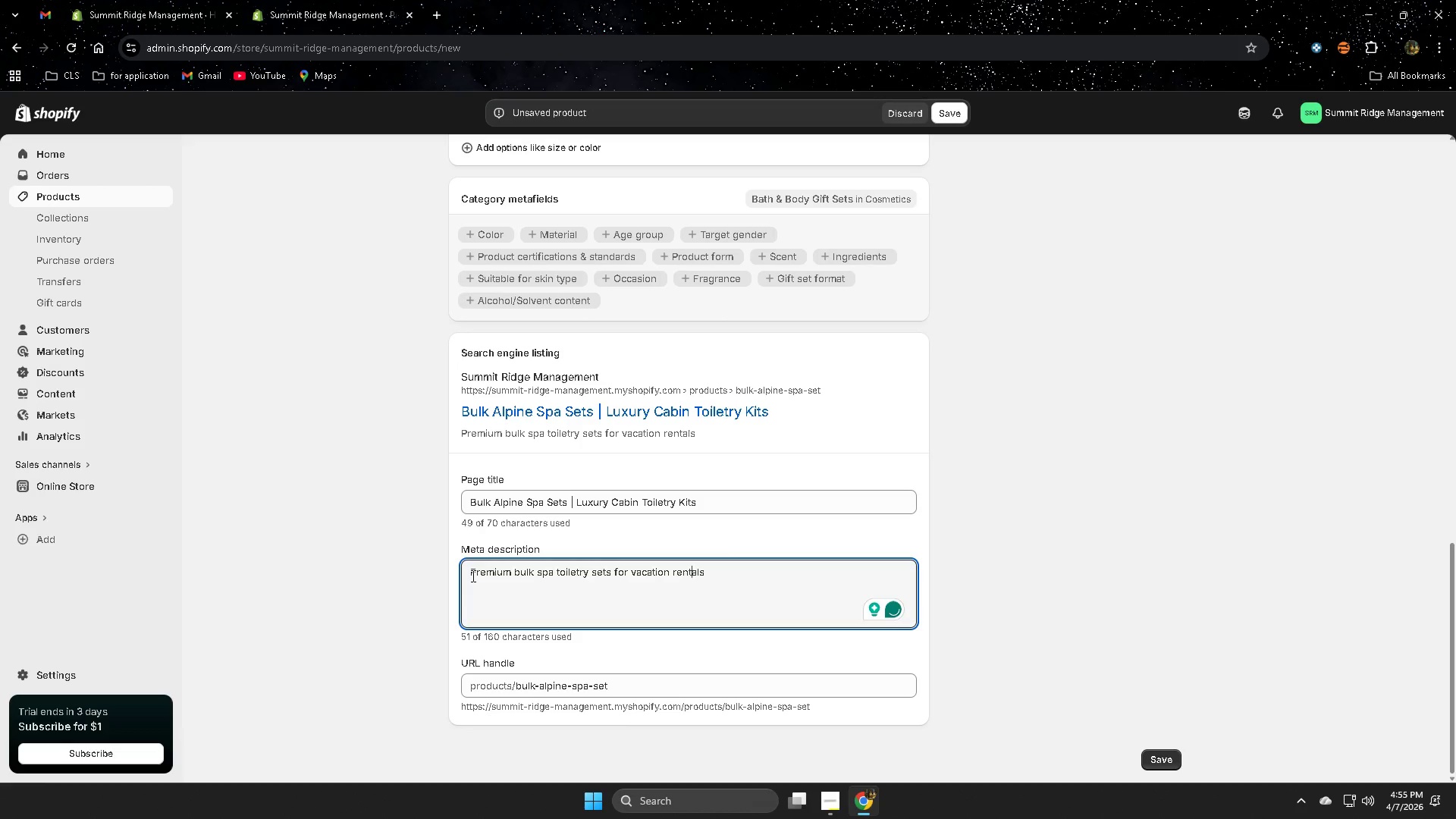 
key(ArrowRight)
 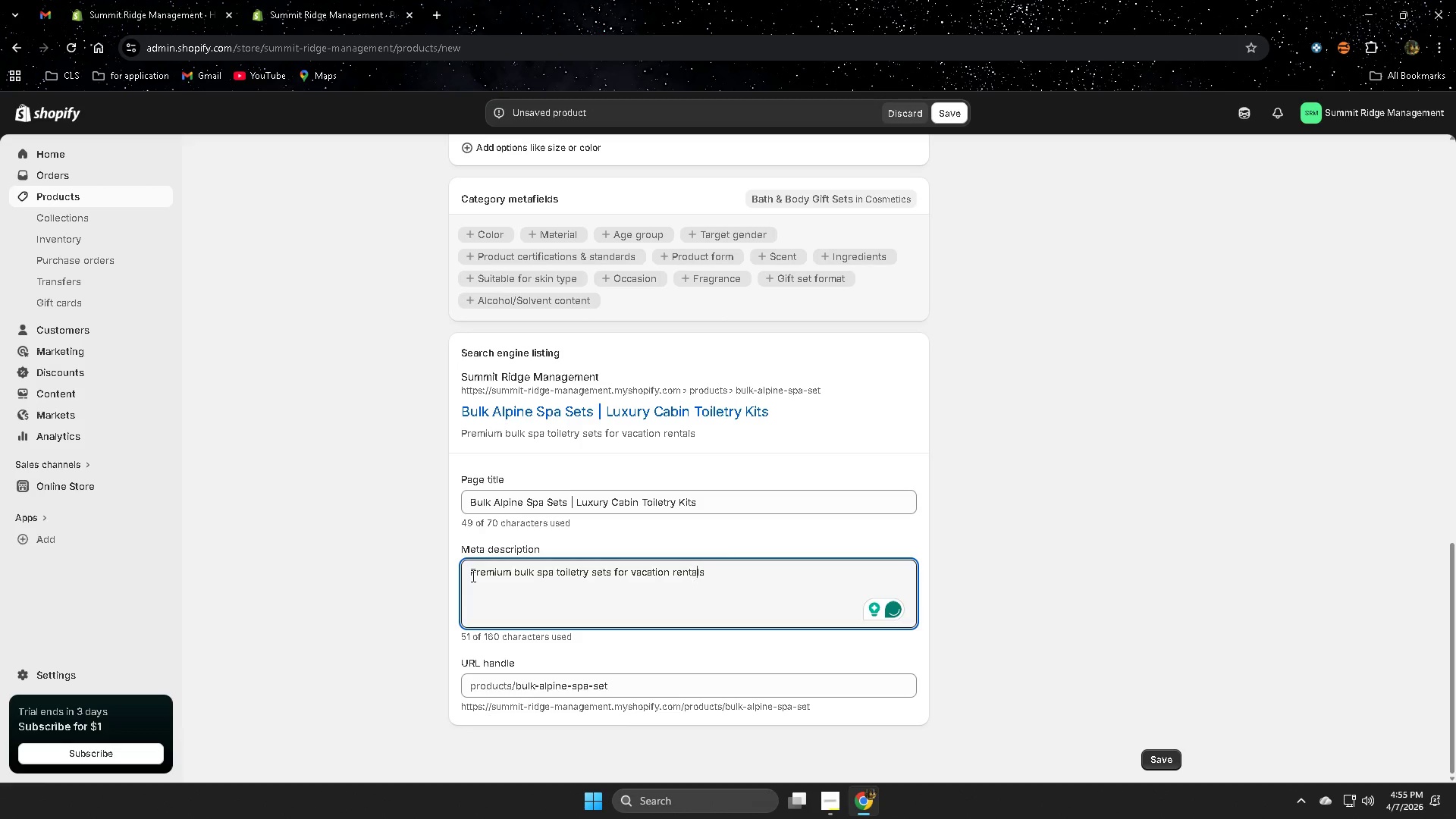 
key(ArrowRight)
 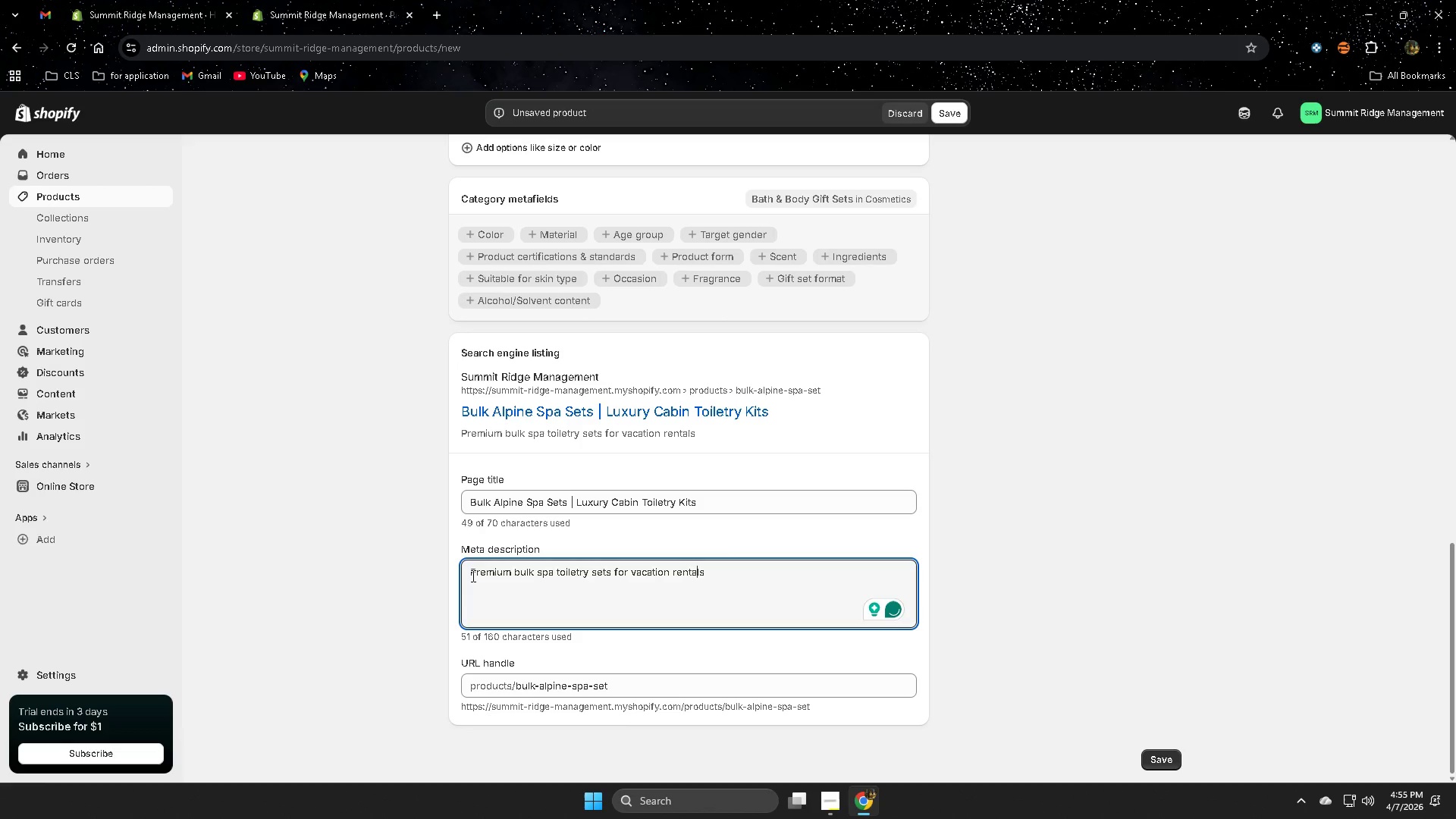 
key(ArrowRight)
 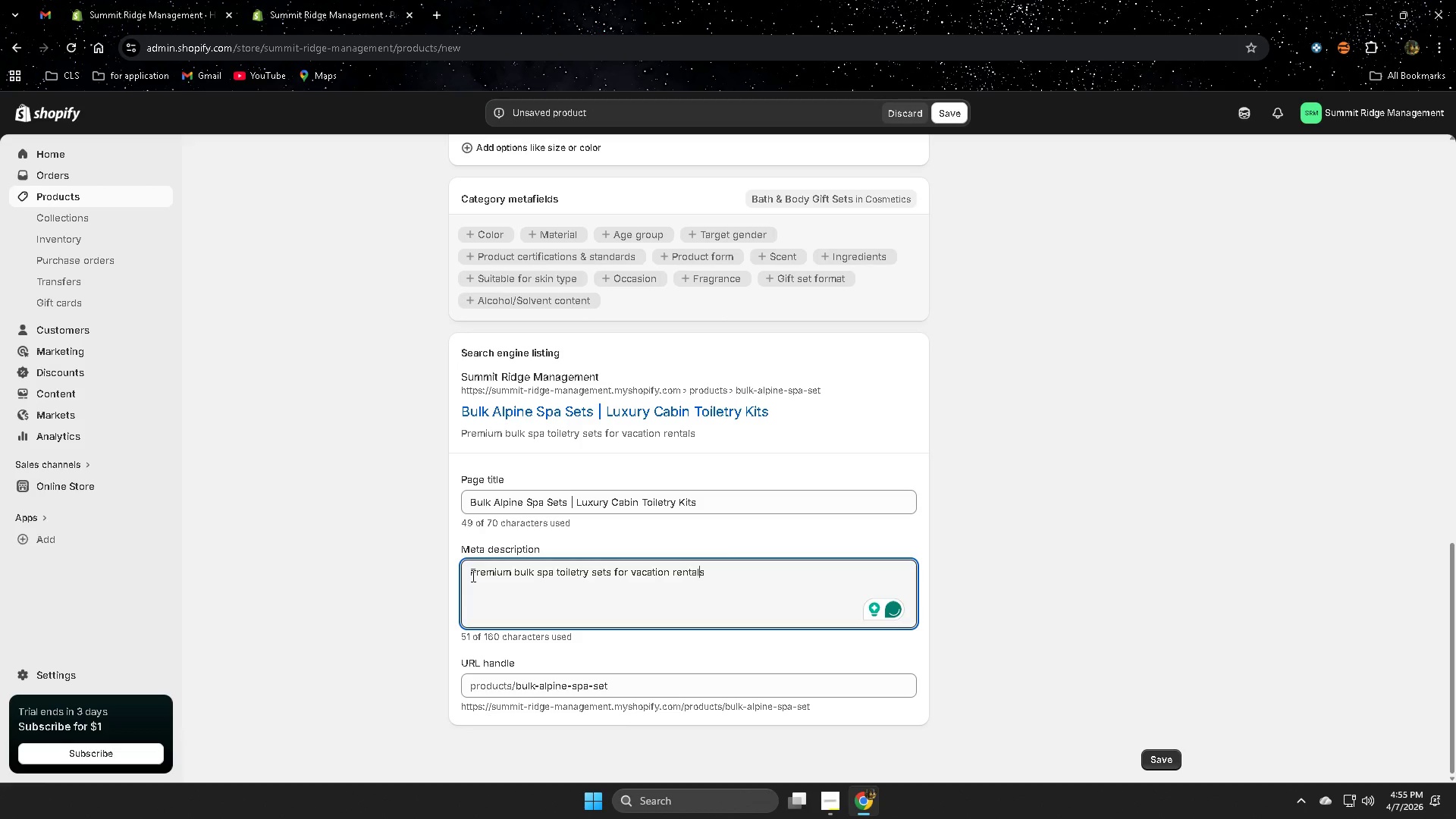 
key(ArrowRight)
 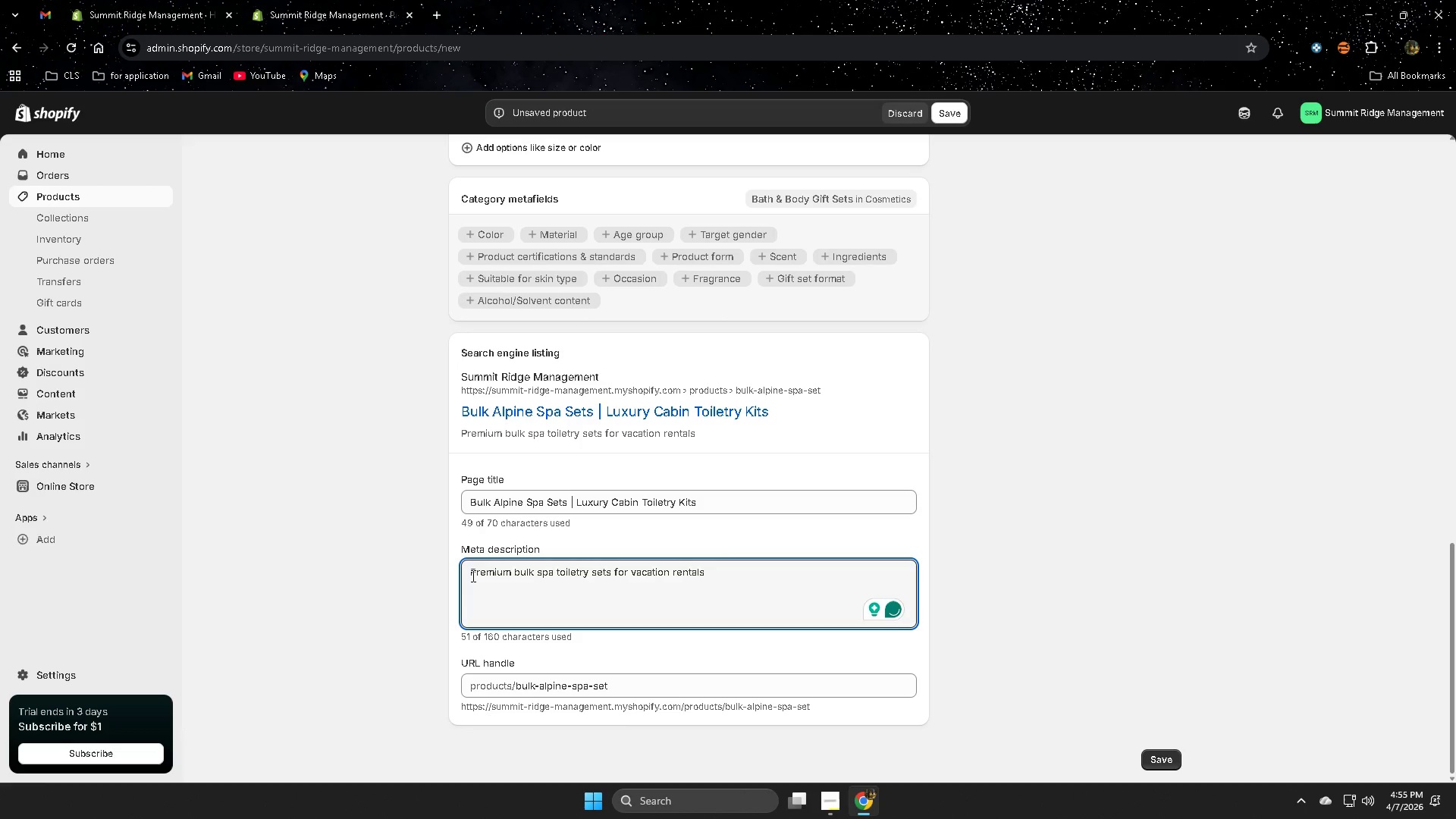 
type(. Includes shampoo, conditioner, n)
key(Backspace)
type(body wash, and lotion for luxury guest experiences)
 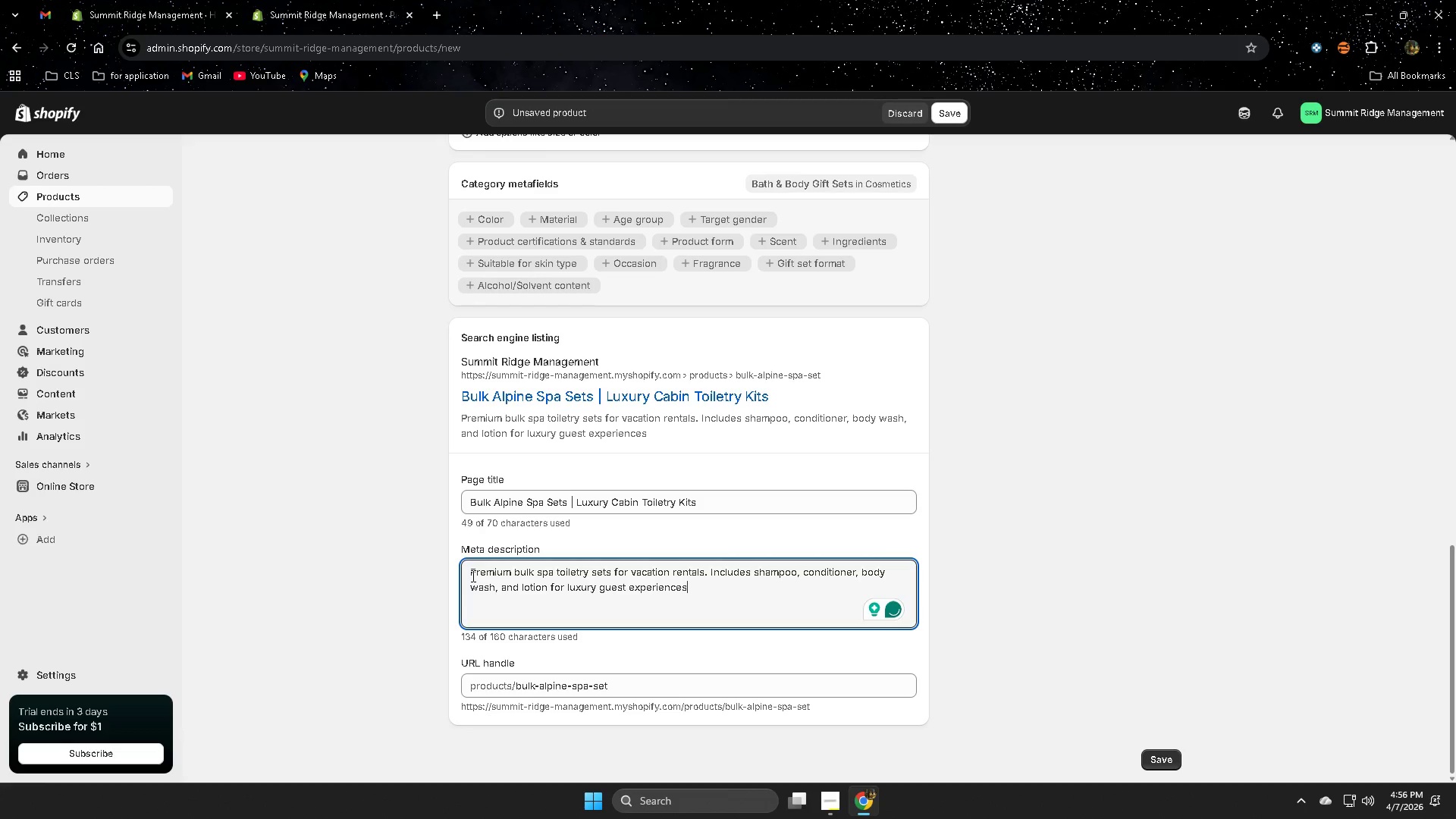 
wait(5.8)
 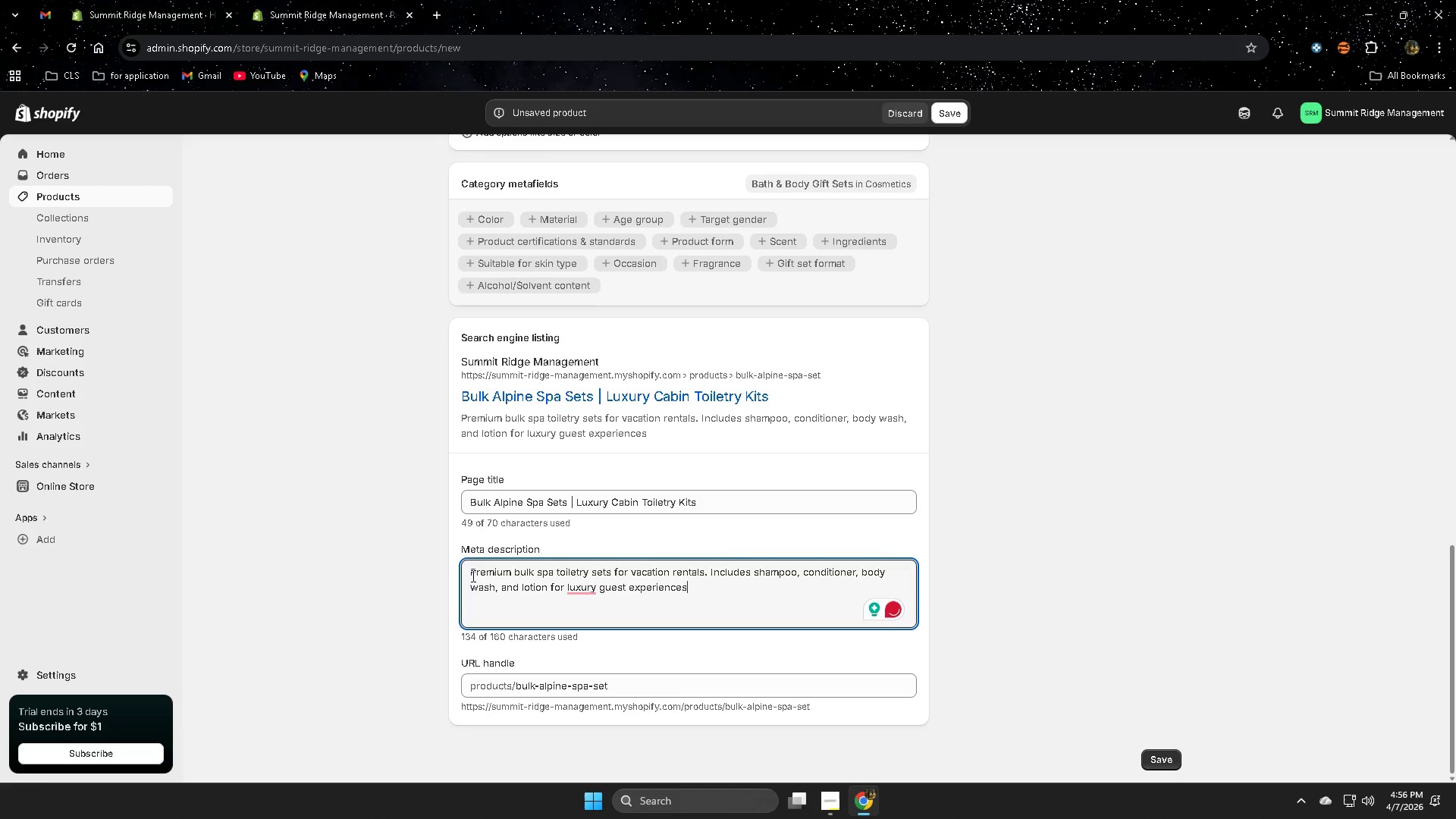 
key(Period)
 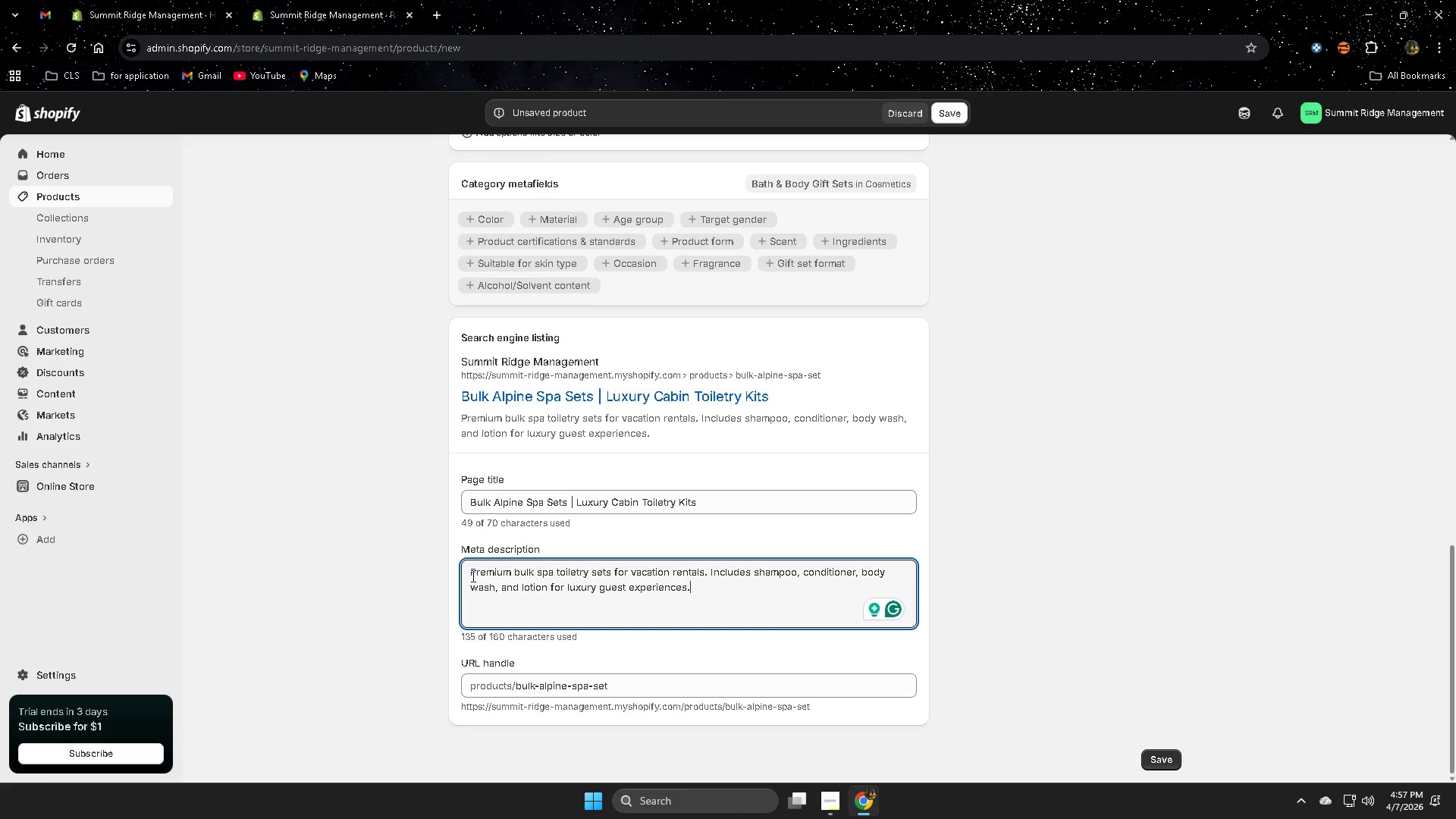 
wait(60.36)
 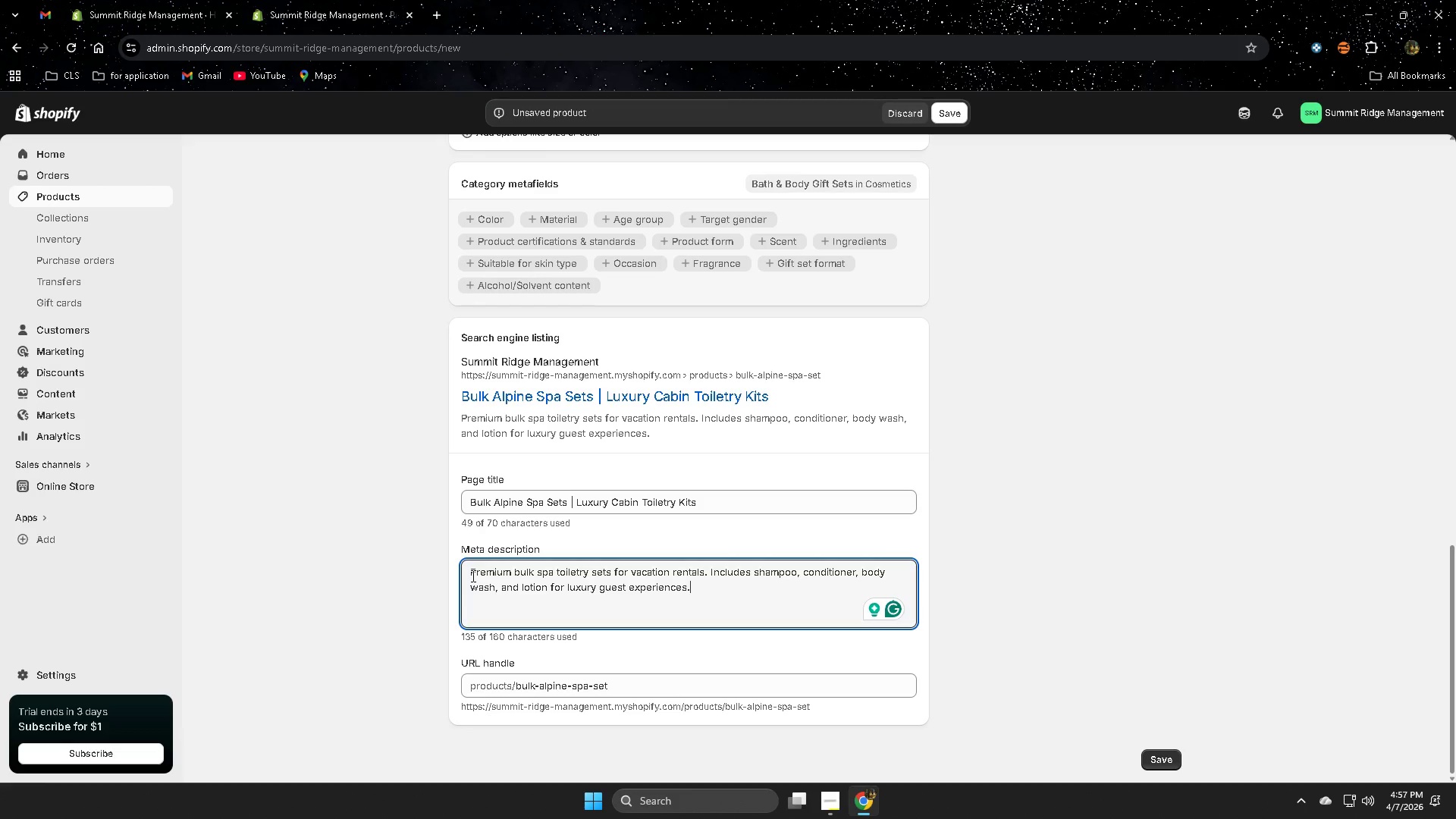 
scroll: coordinate [1045, 491], scroll_direction: down, amount: 4.0
 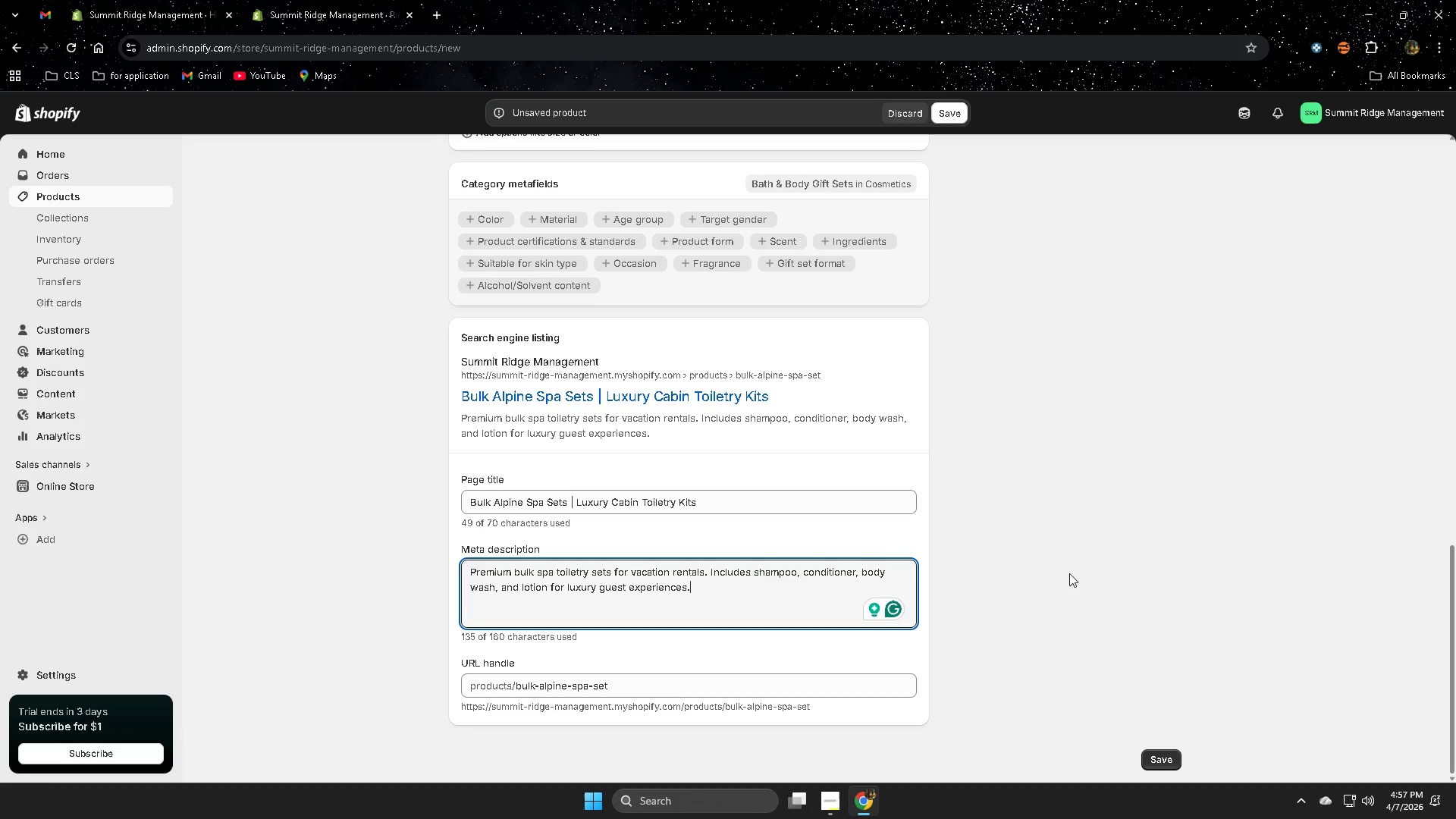 
wait(7.05)
 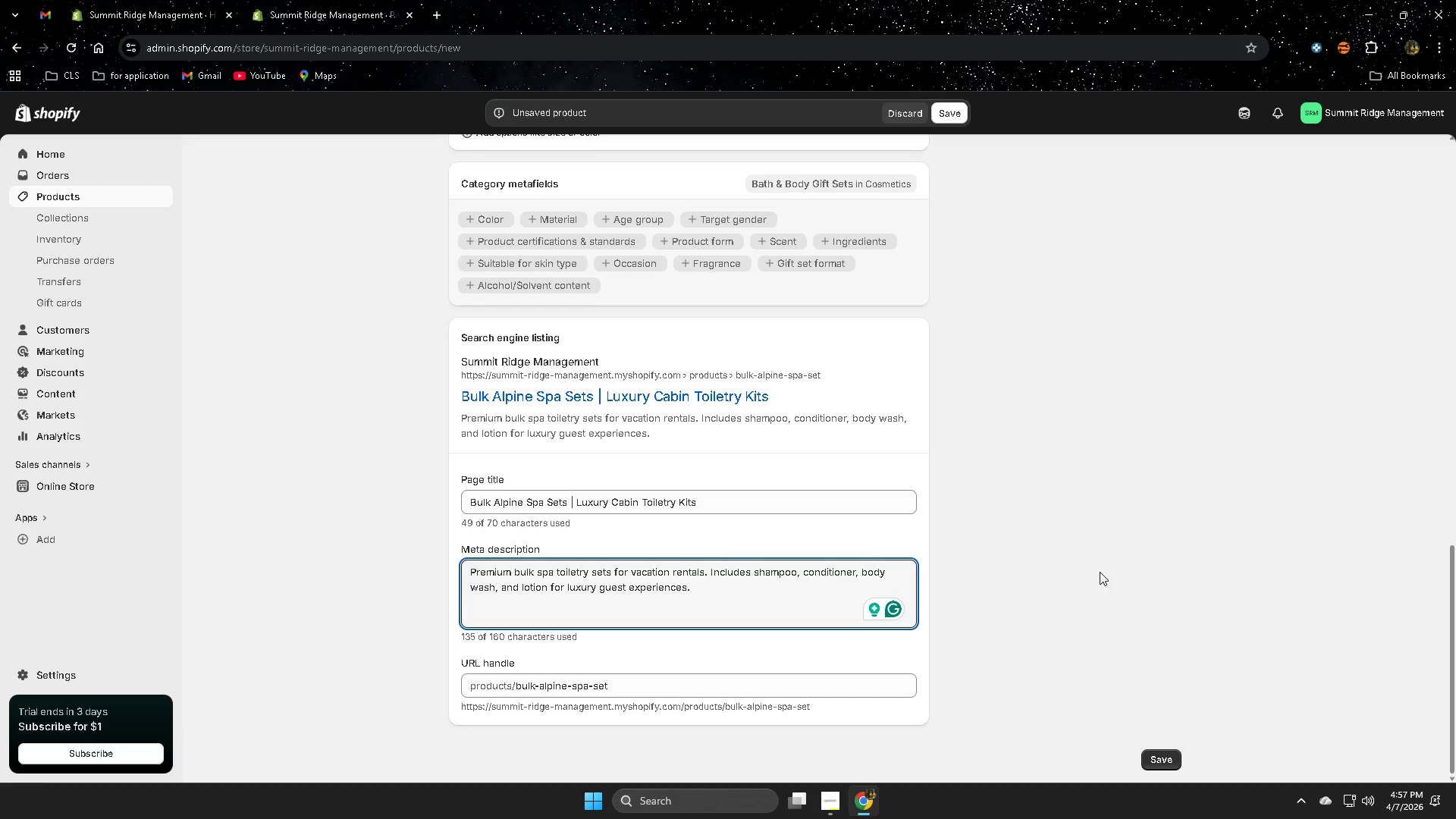 
scroll: coordinate [846, 622], scroll_direction: up, amount: 17.0
 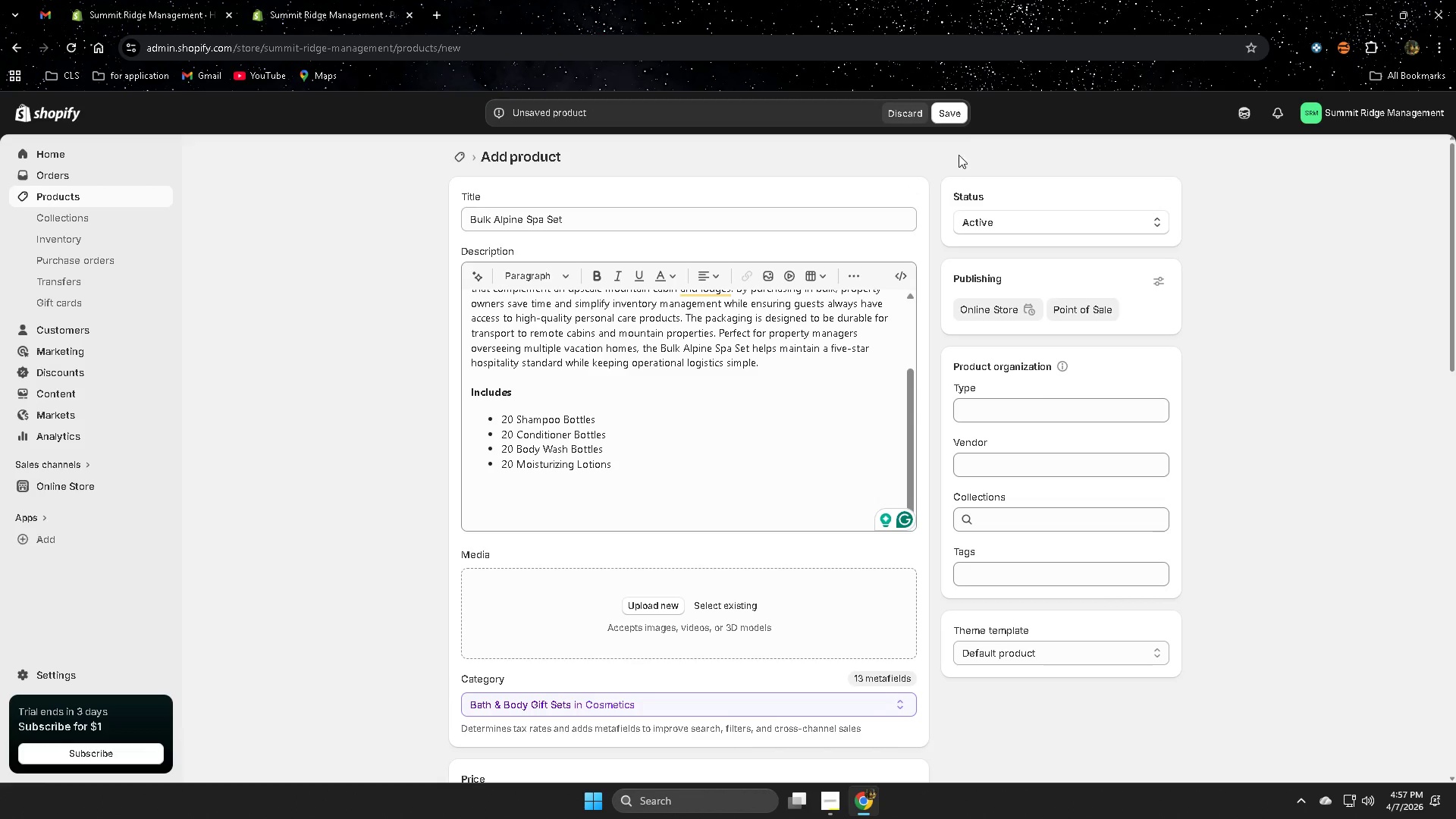 
left_click([955, 110])
 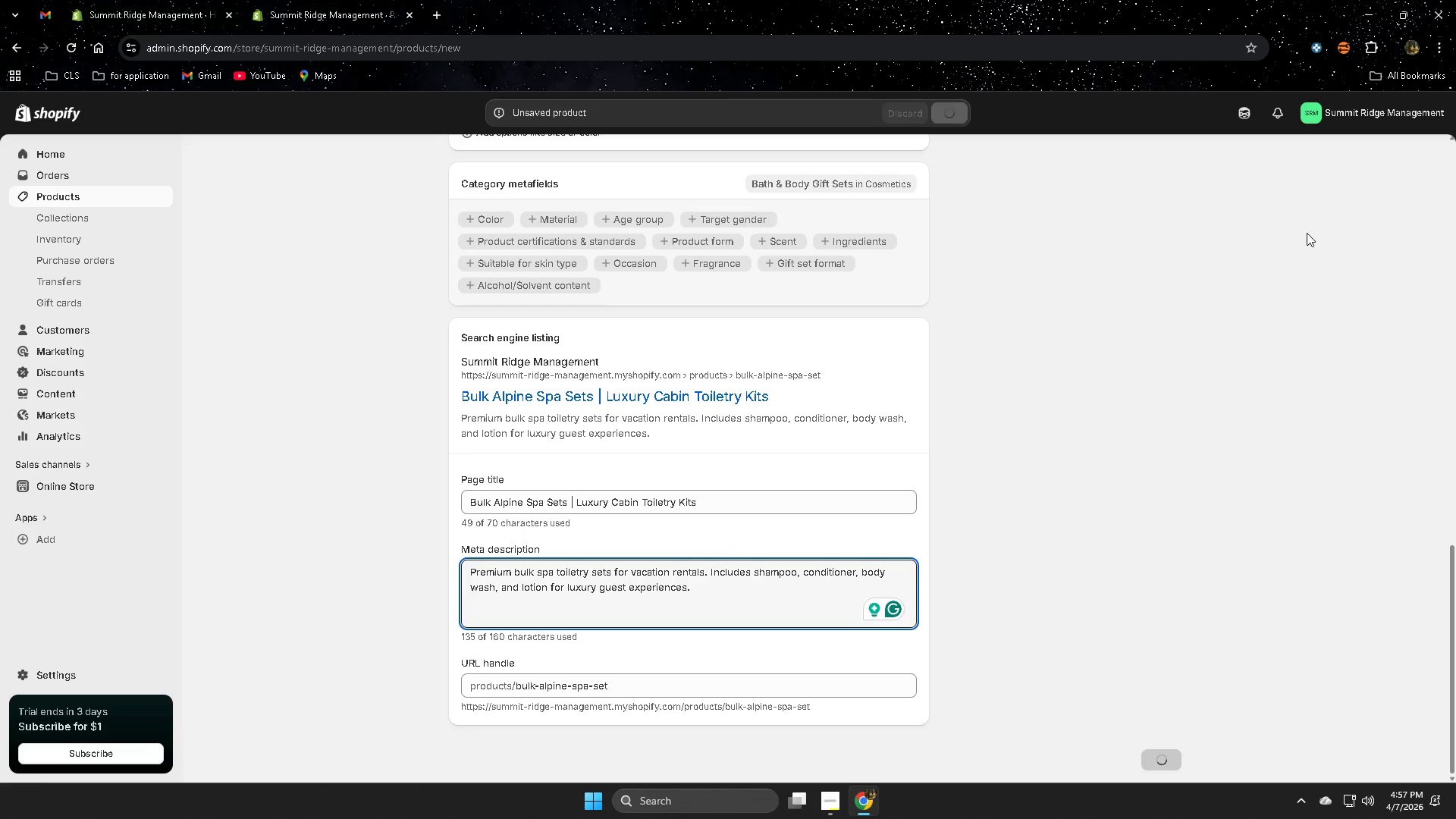 
mouse_move([1200, 253])
 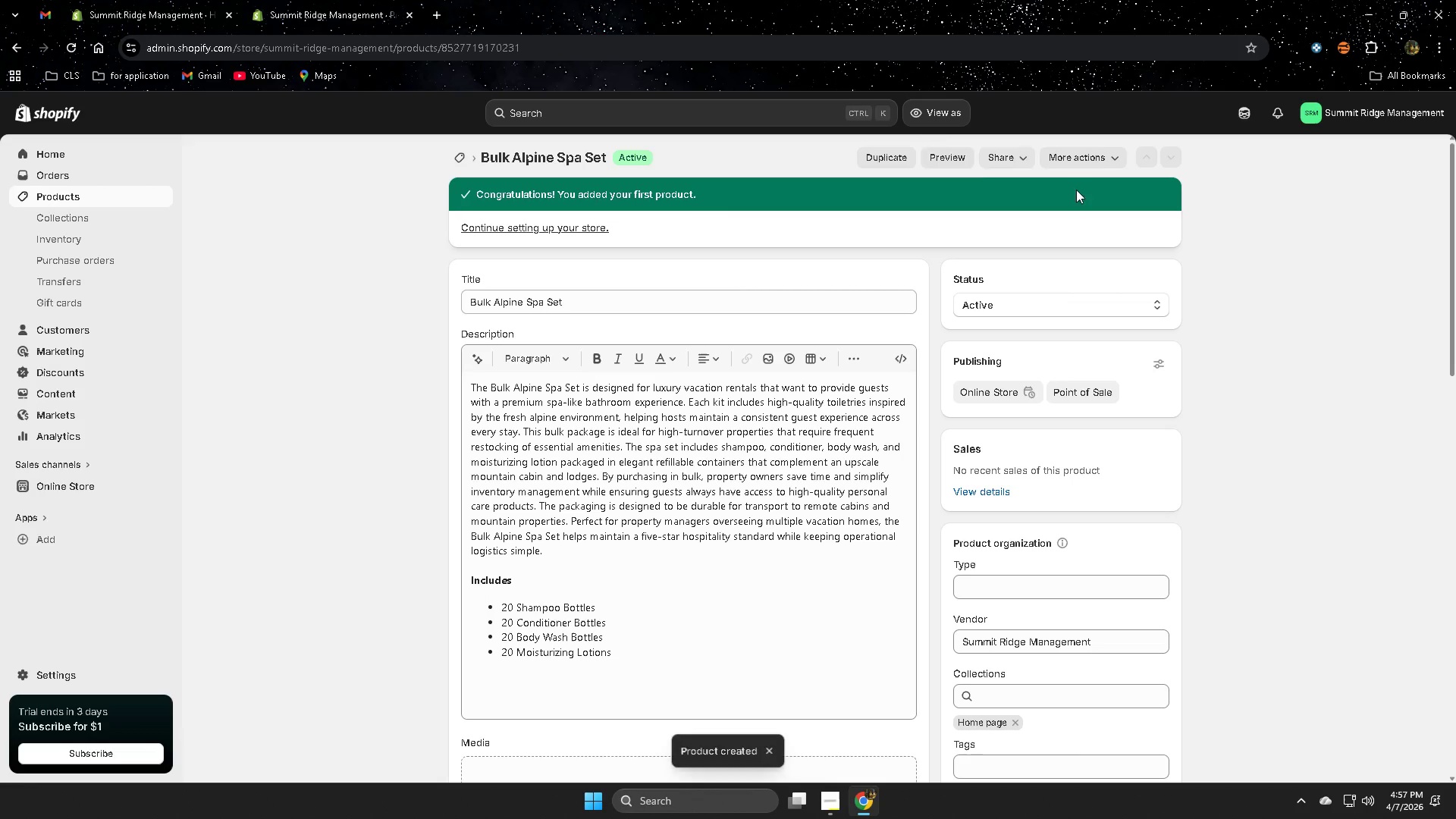 
left_click([927, 105])
 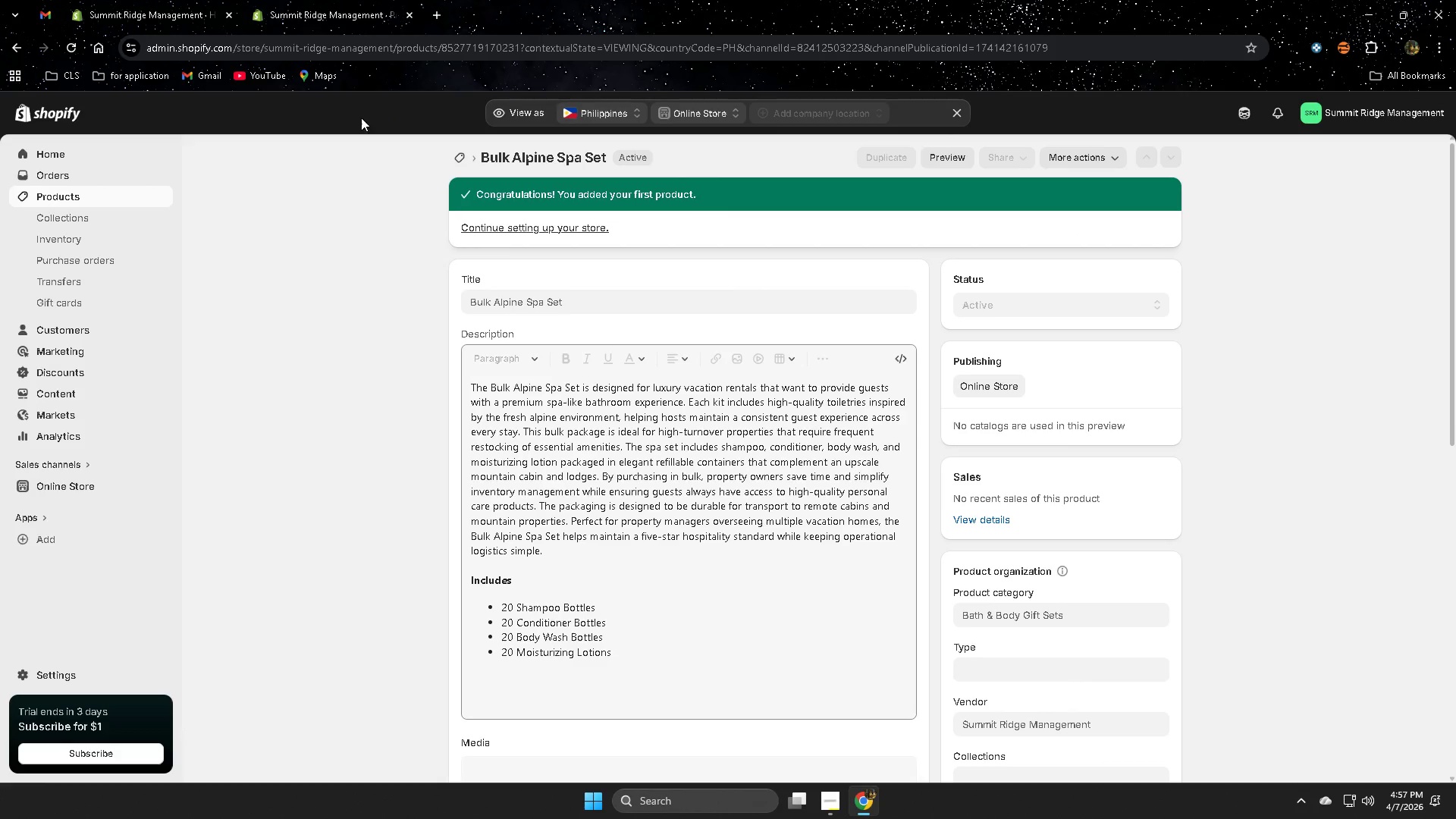 
left_click([77, 482])
 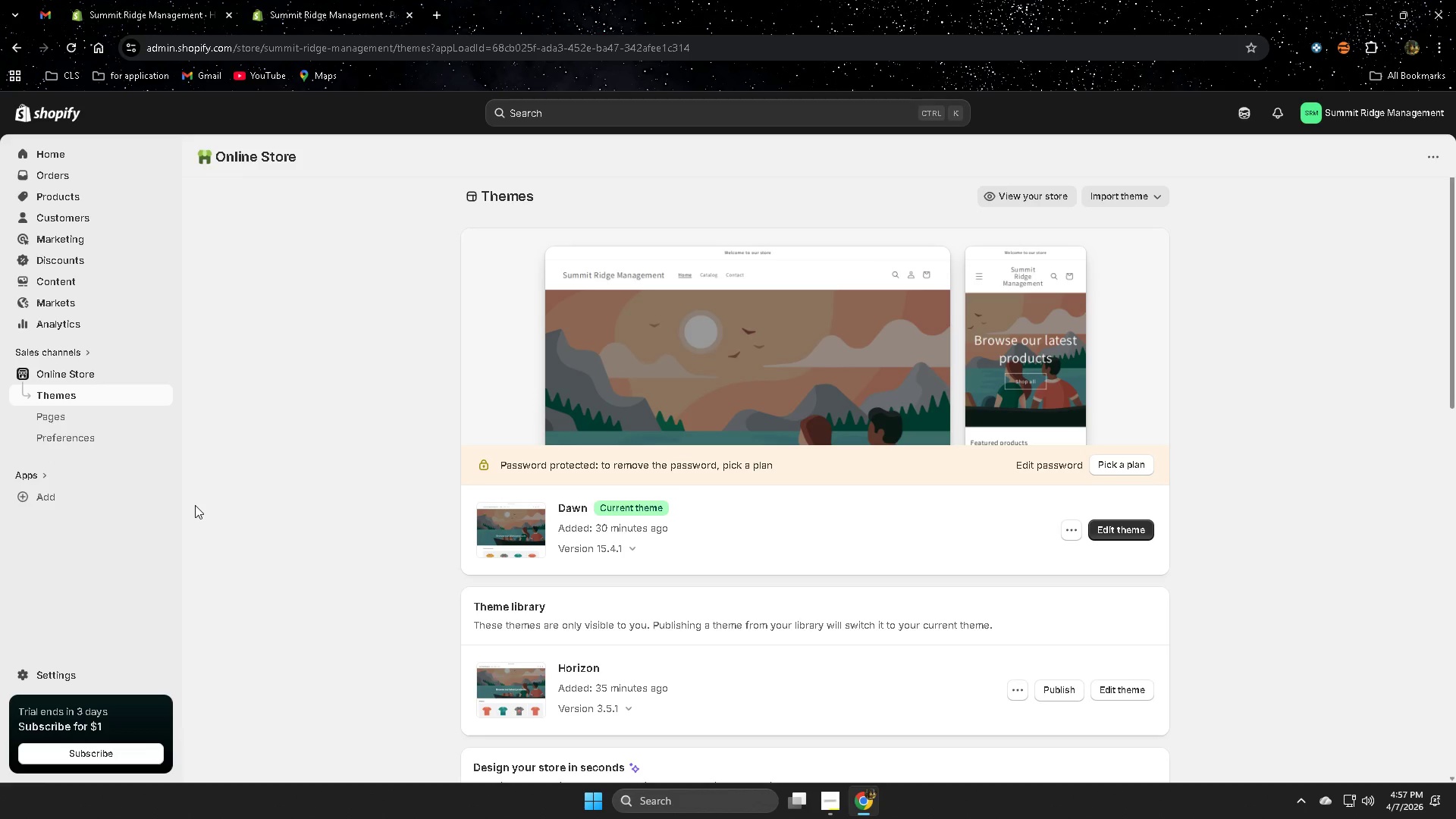 
wait(6.45)
 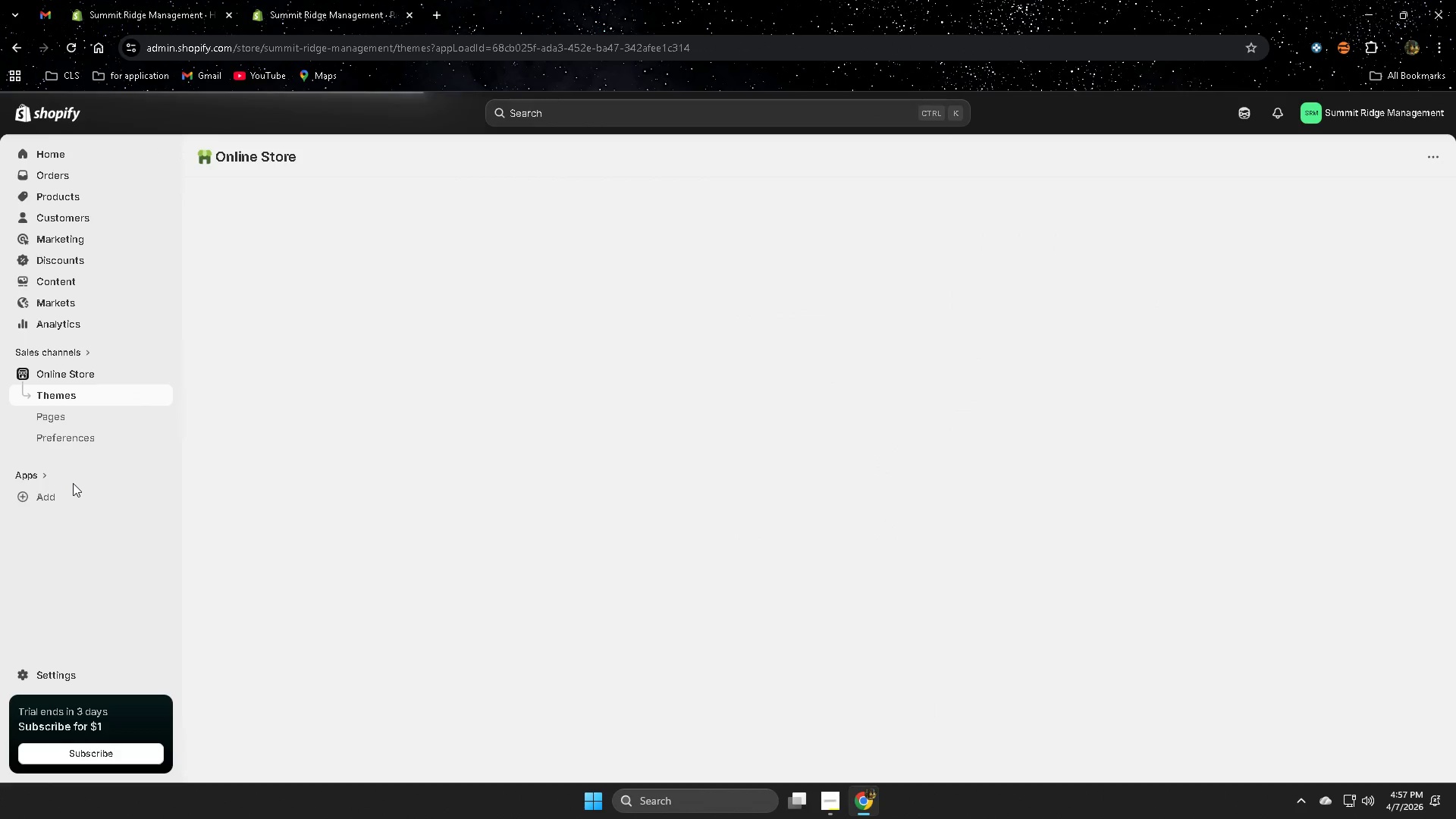 
left_click([55, 149])
 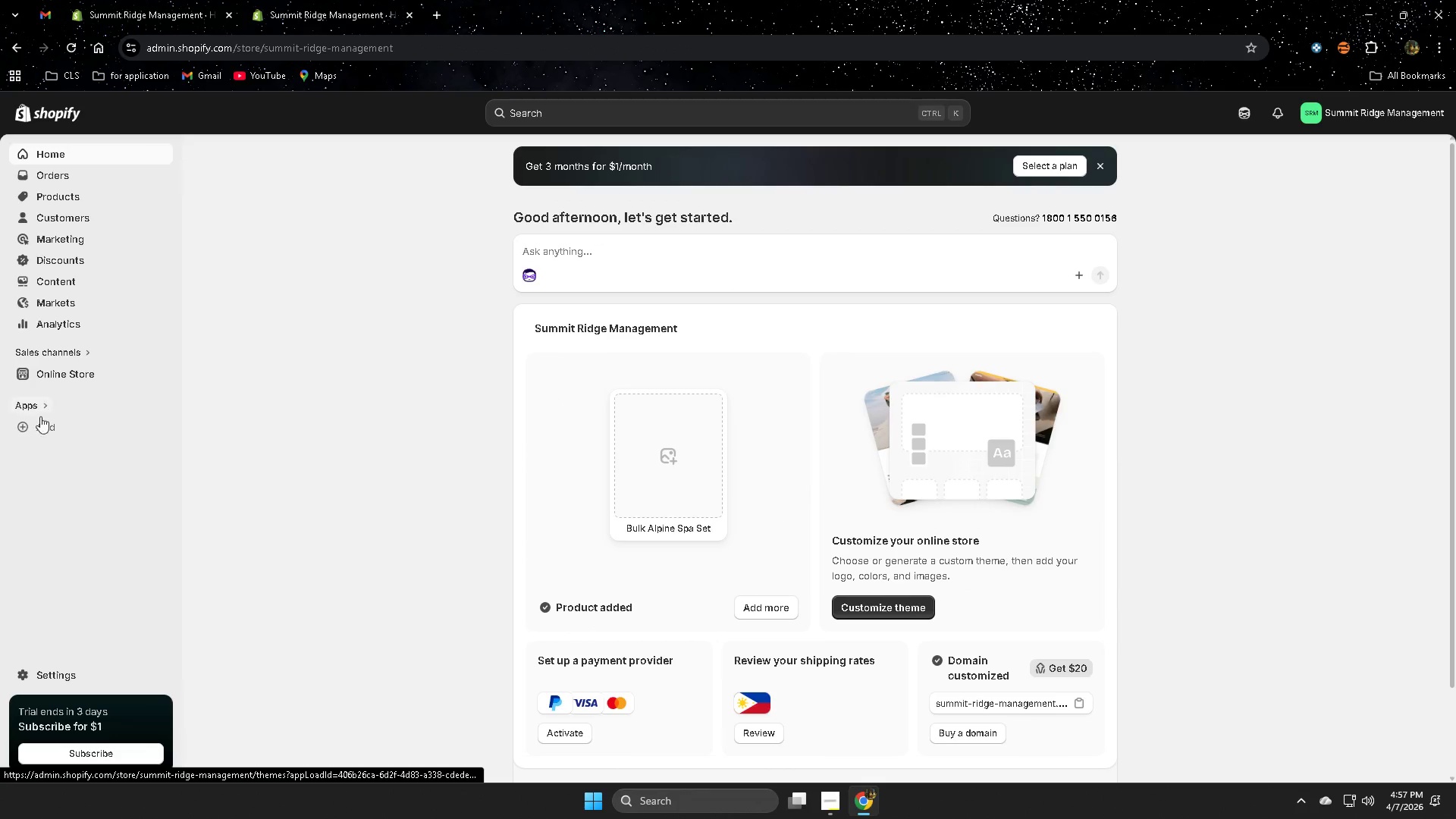 
left_click([62, 188])
 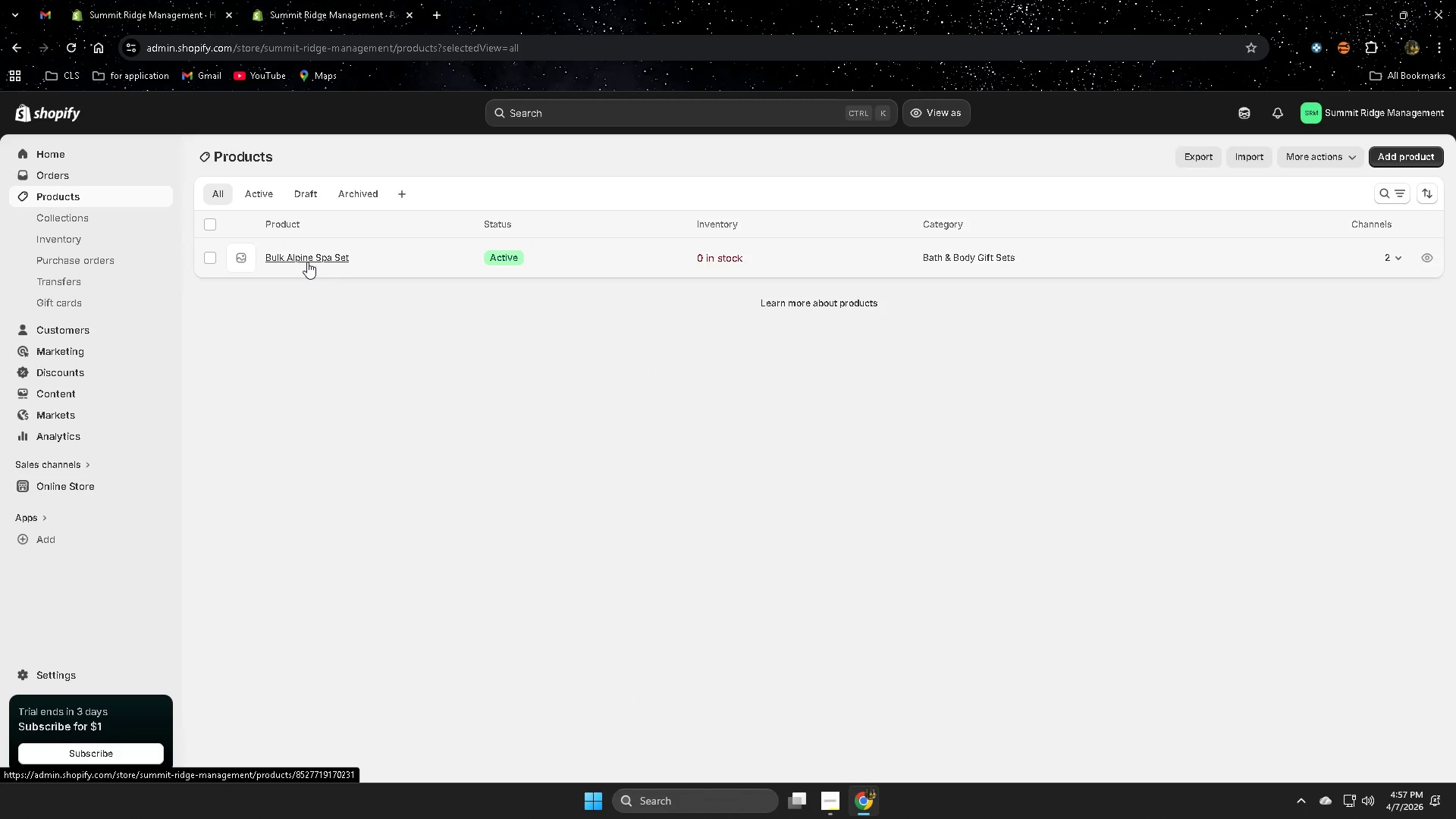 
wait(6.09)
 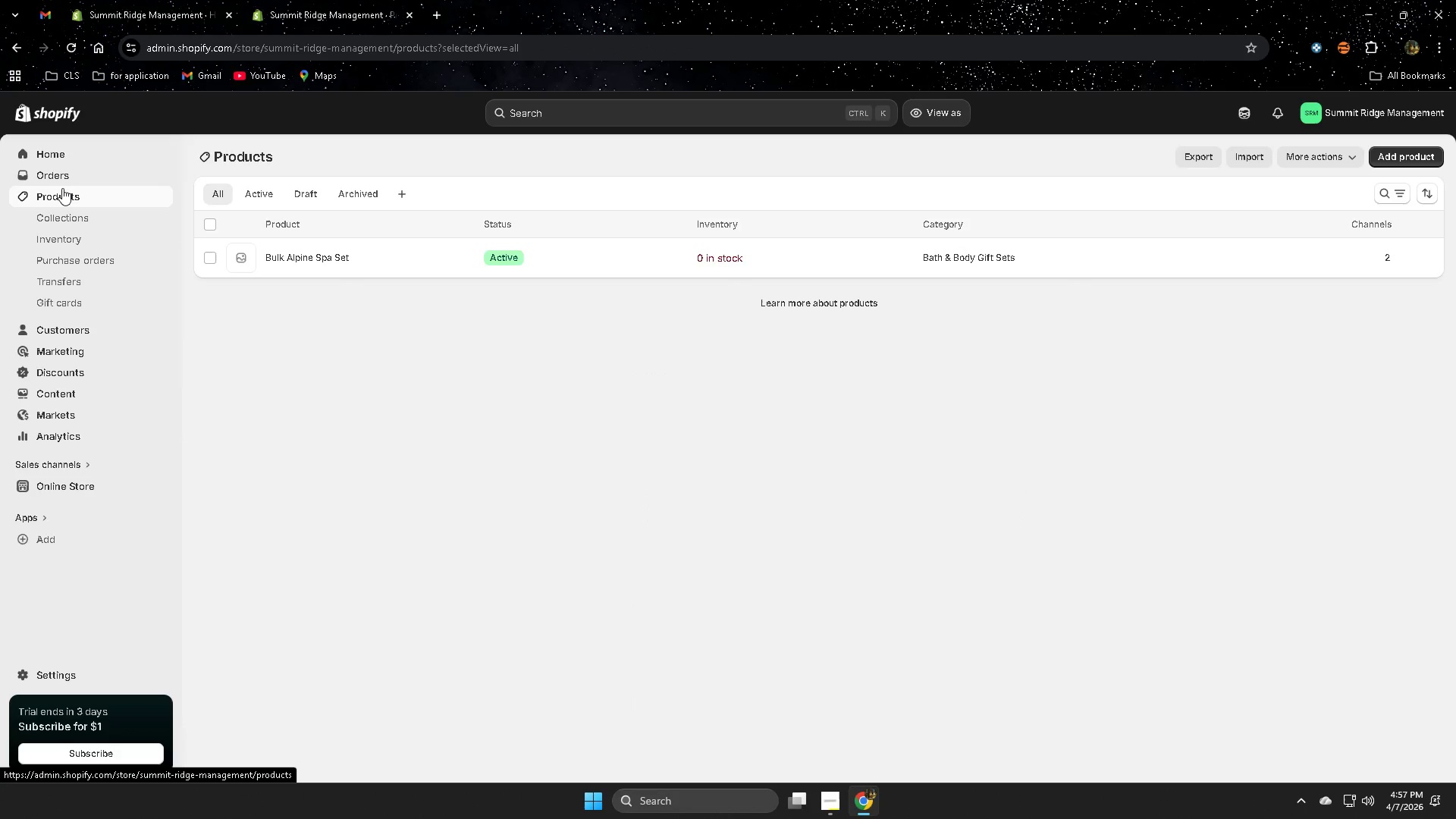 
left_click([307, 262])
 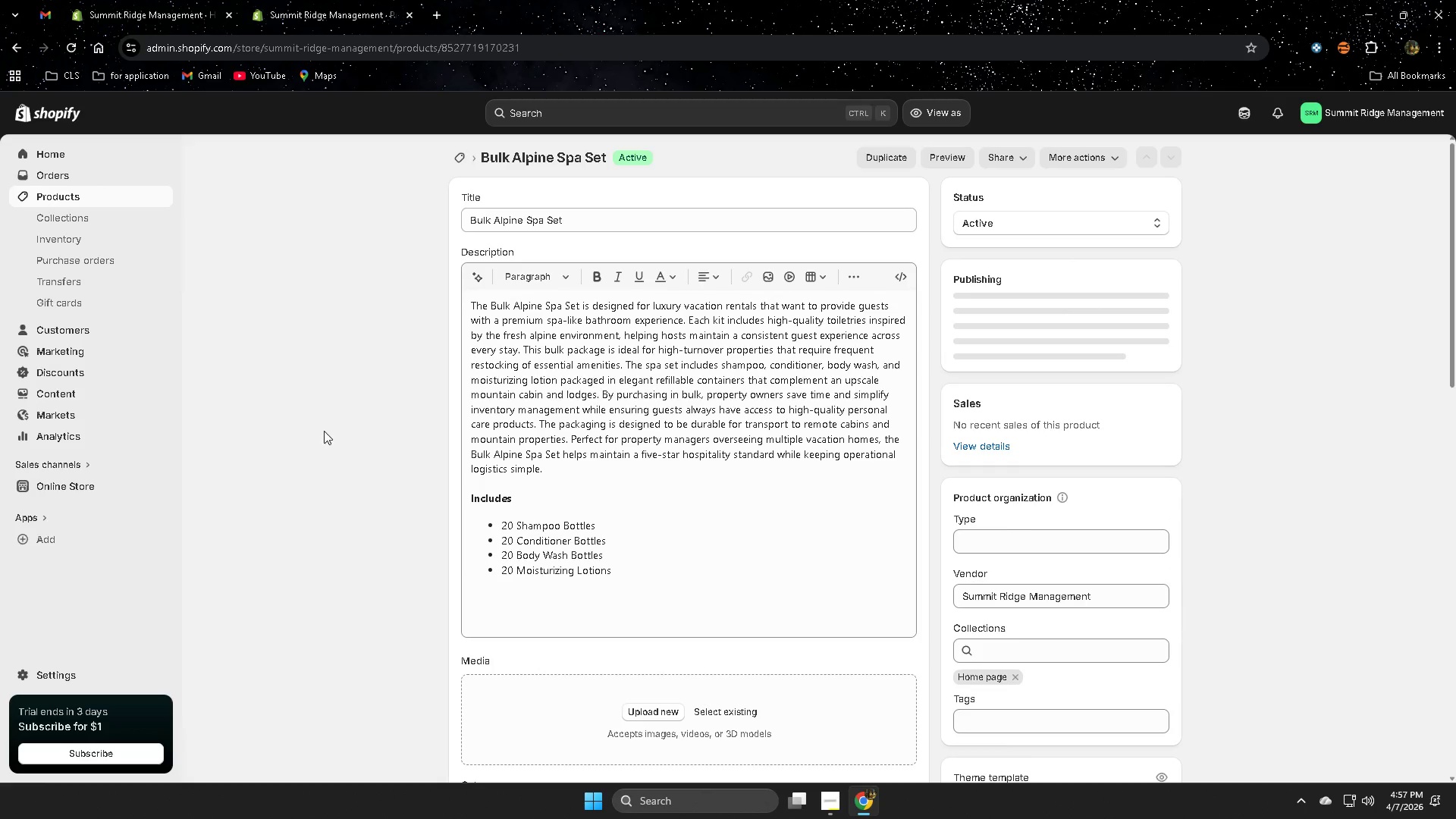 
scroll: coordinate [450, 383], scroll_direction: down, amount: 10.0
 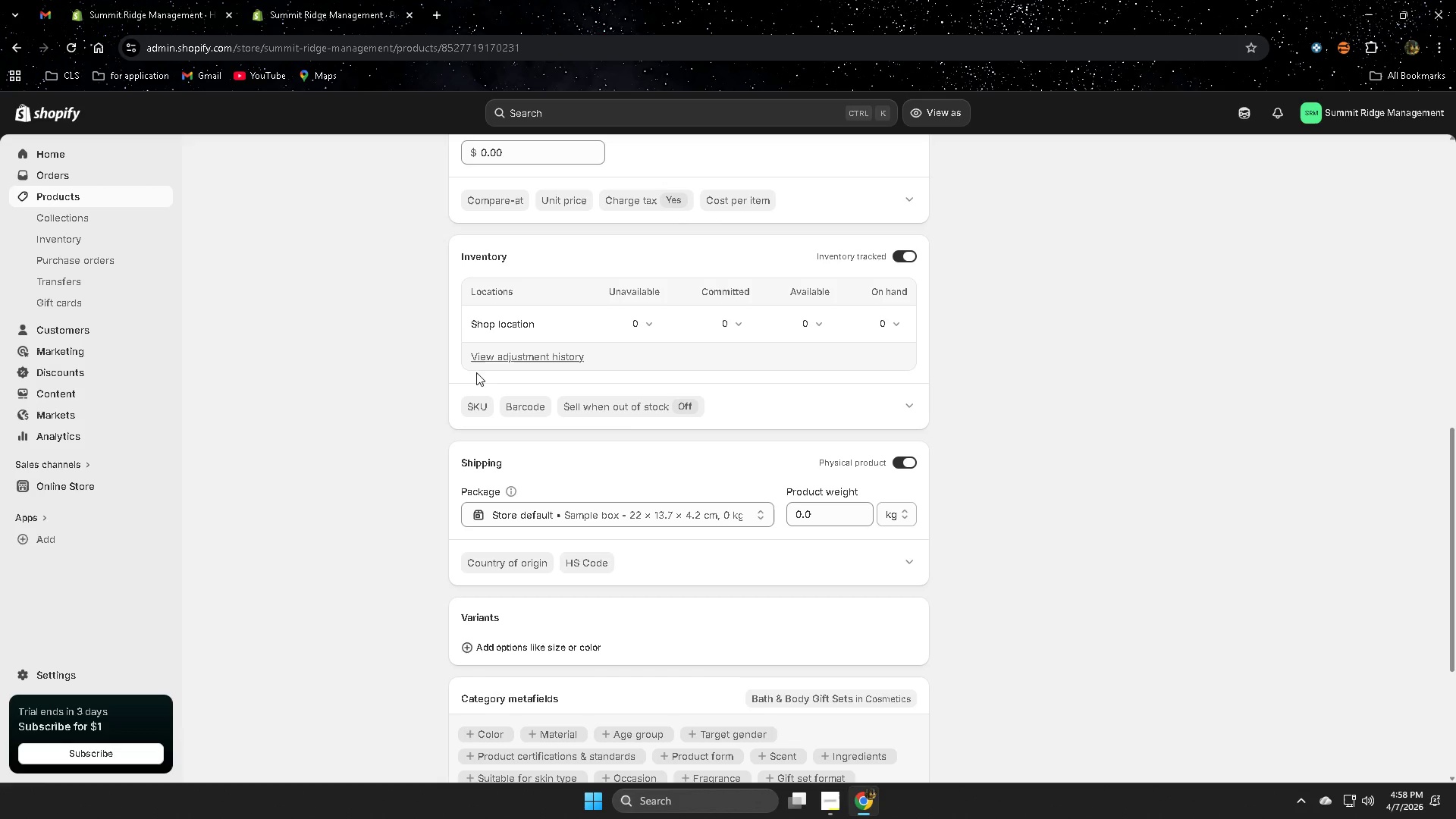 
wait(6.89)
 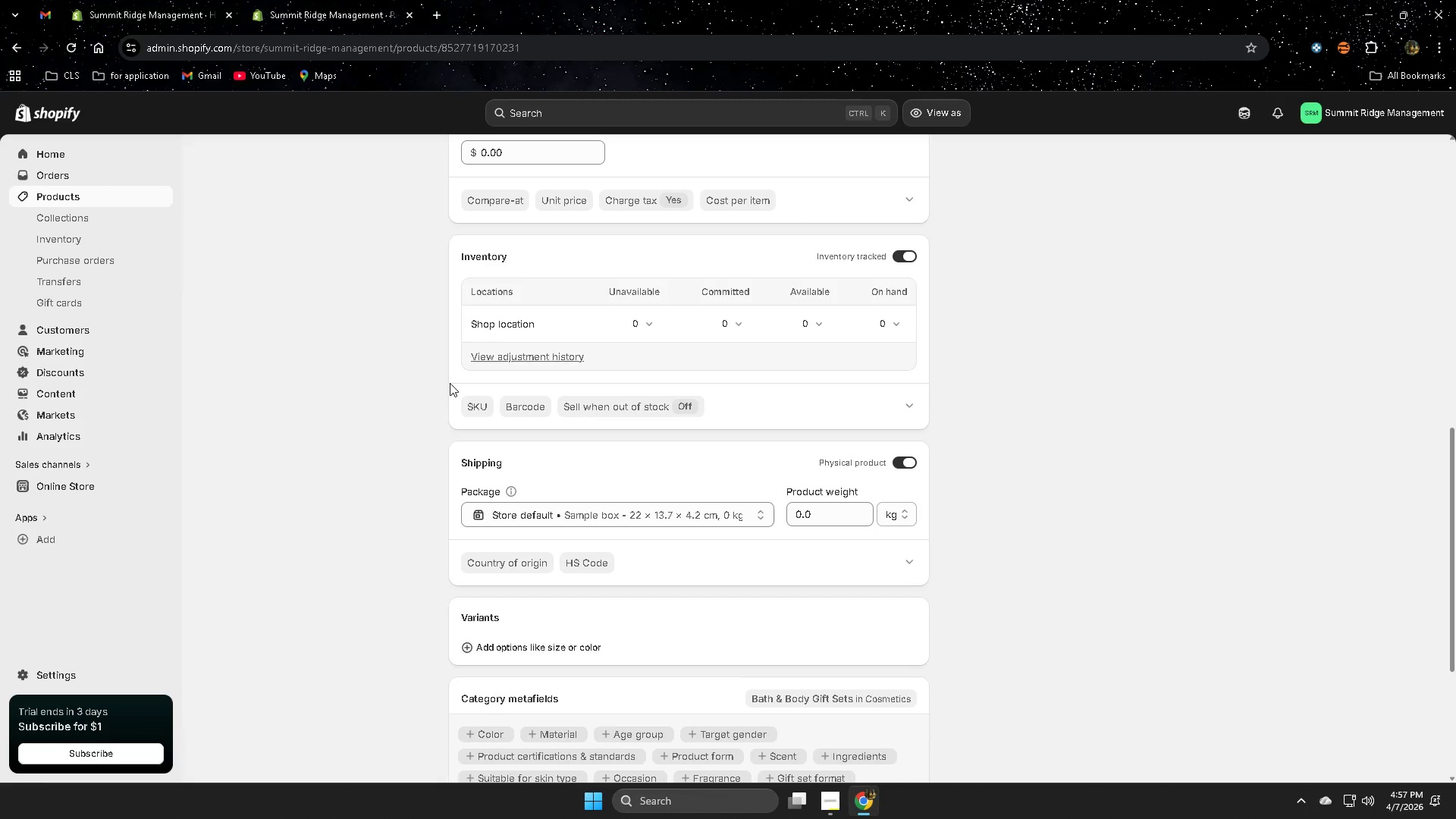 
left_click([833, 797])